 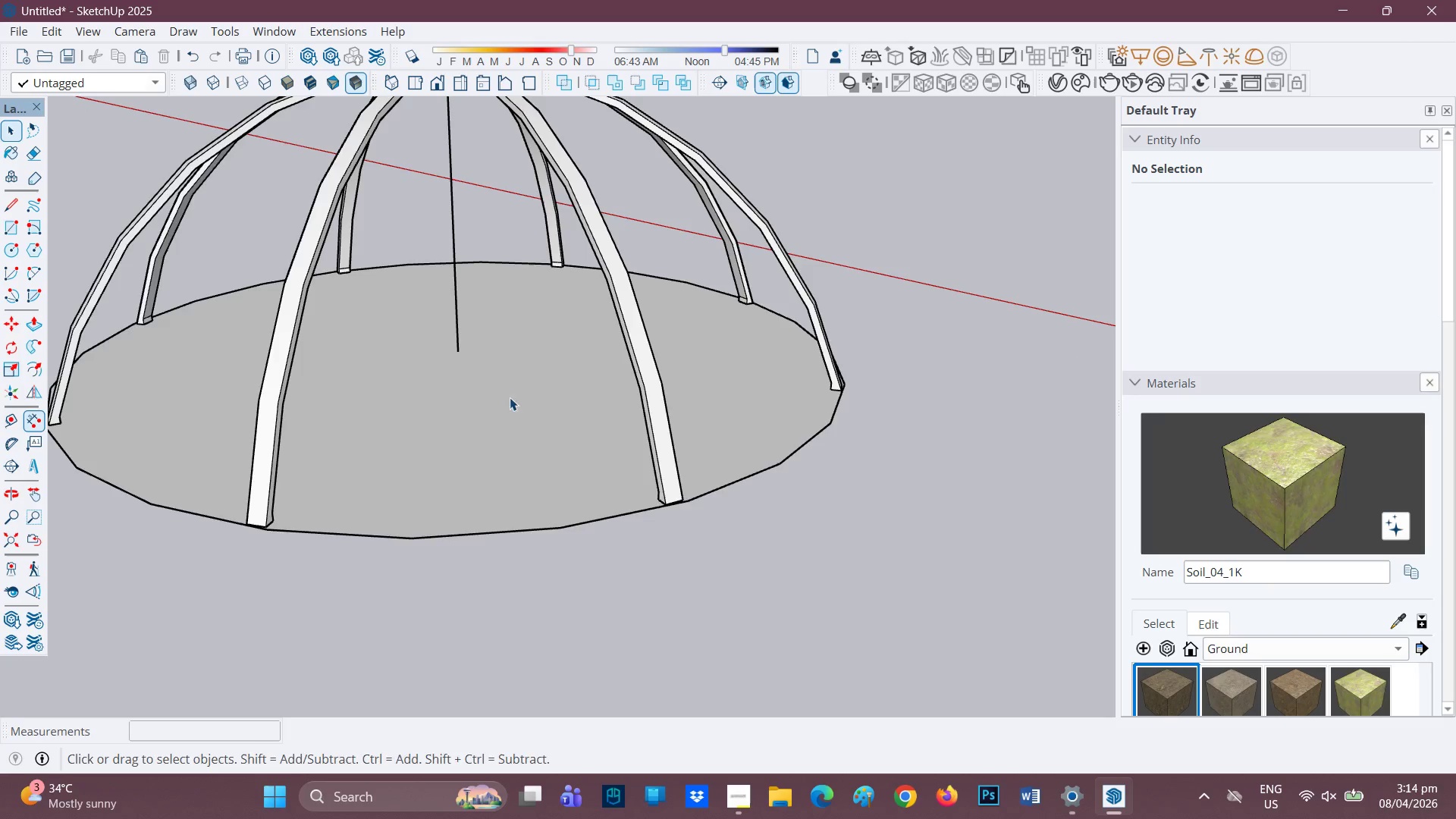 
key(H)
 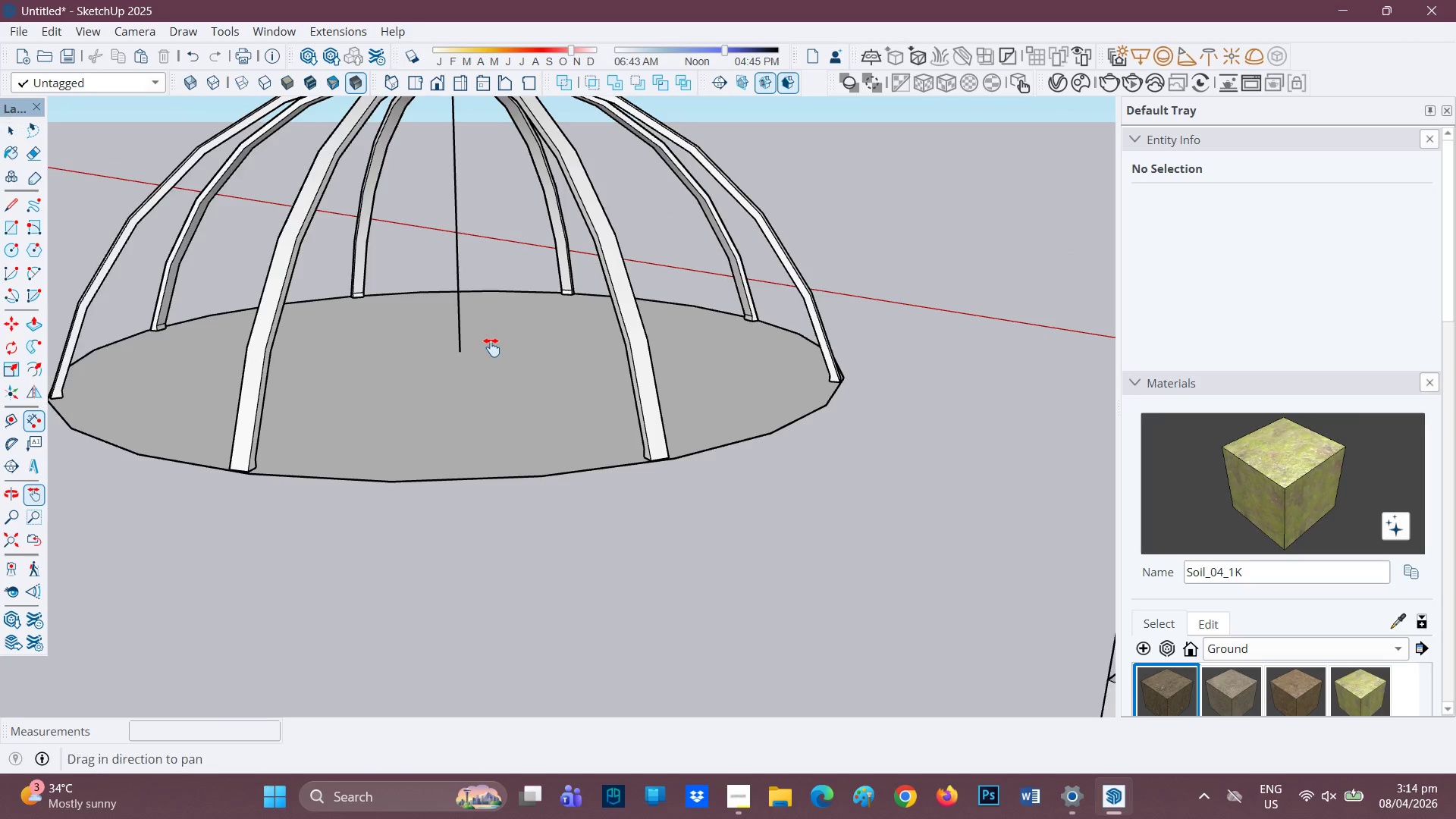 
left_click_drag(start_coordinate=[491, 347], to_coordinate=[678, 409])
 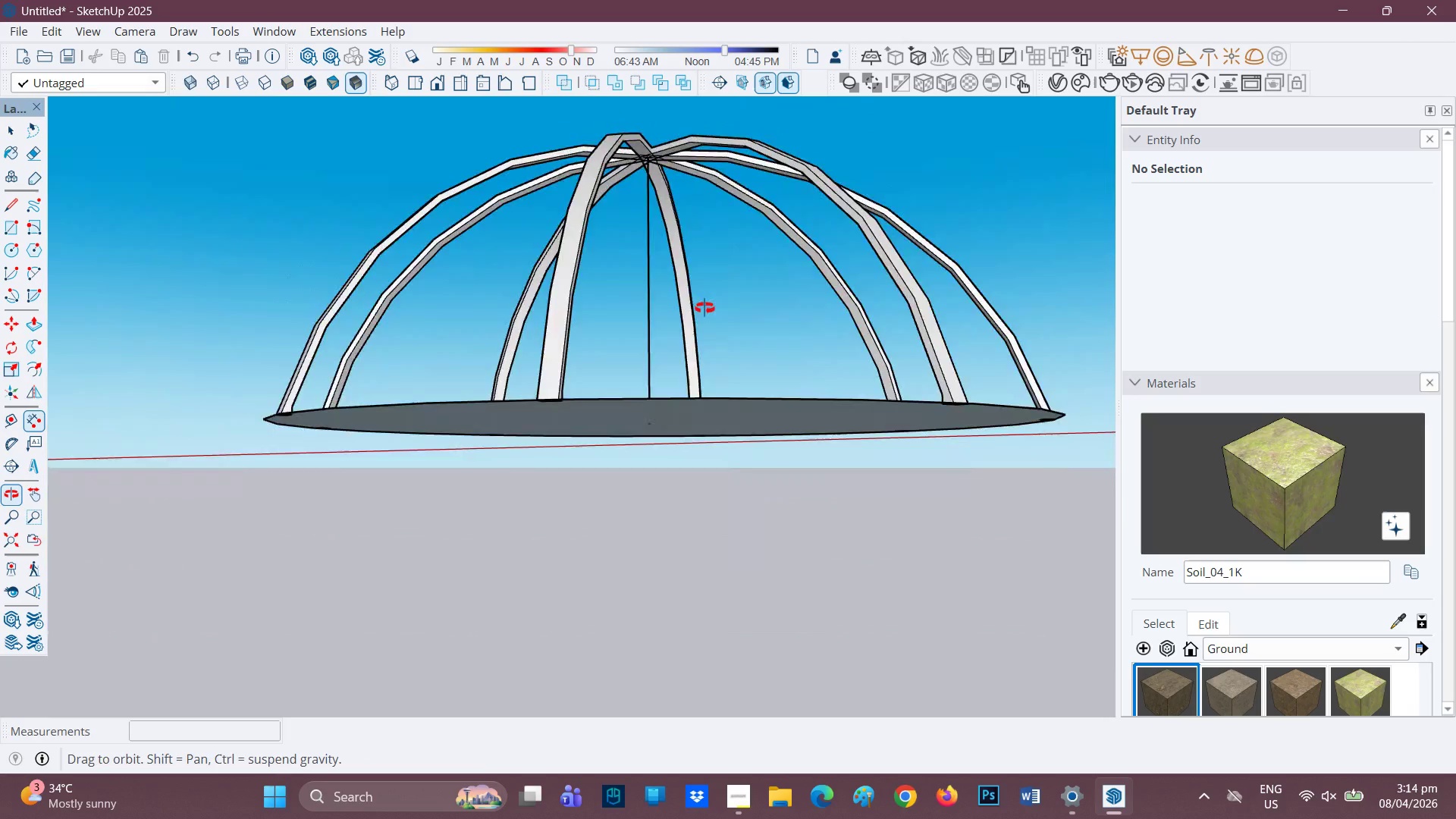 
scroll: coordinate [802, 534], scroll_direction: down, amount: 1.0
 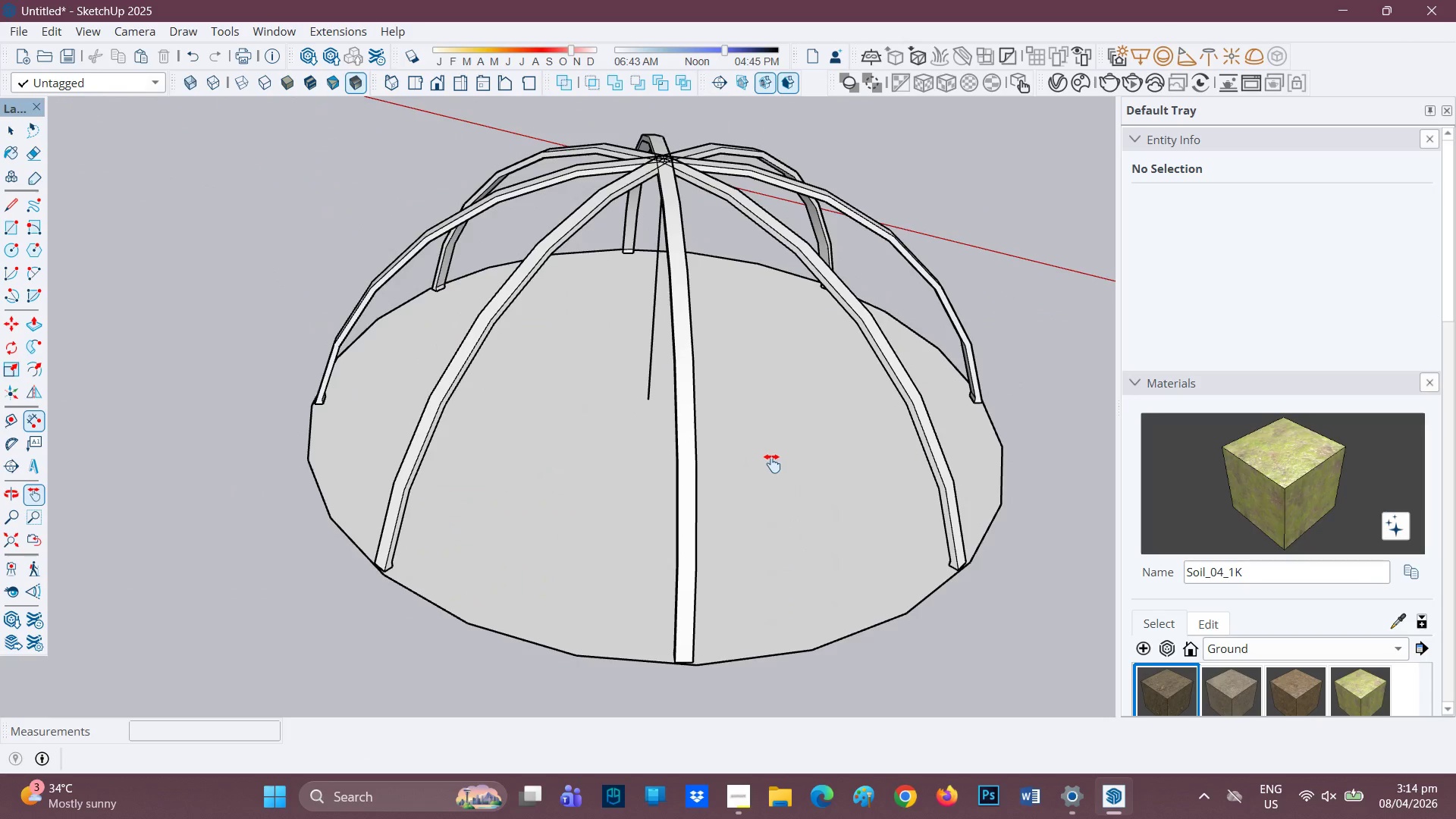 
scroll: coordinate [733, 388], scroll_direction: up, amount: 3.0
 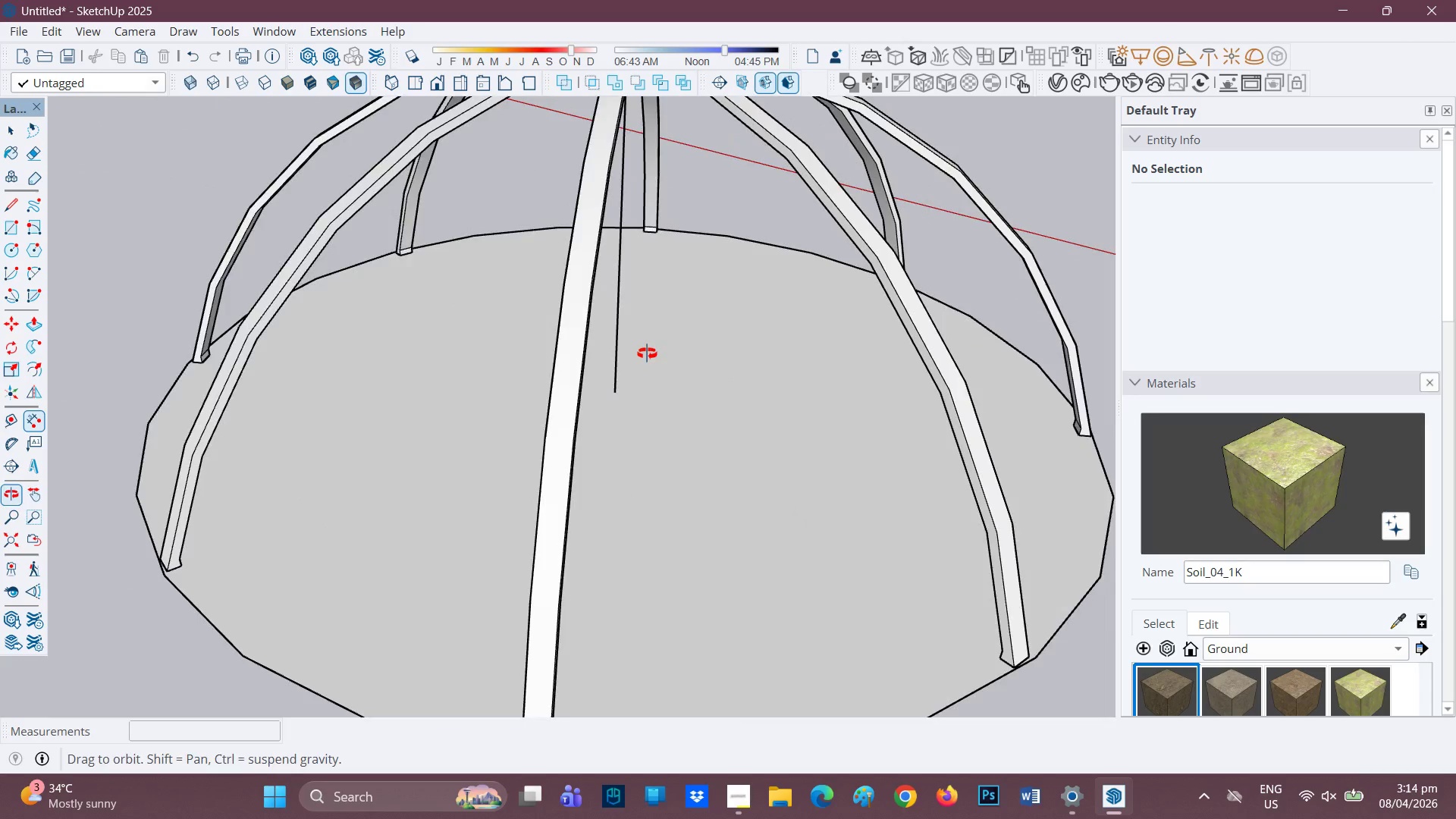 
scroll: coordinate [645, 338], scroll_direction: down, amount: 3.0
 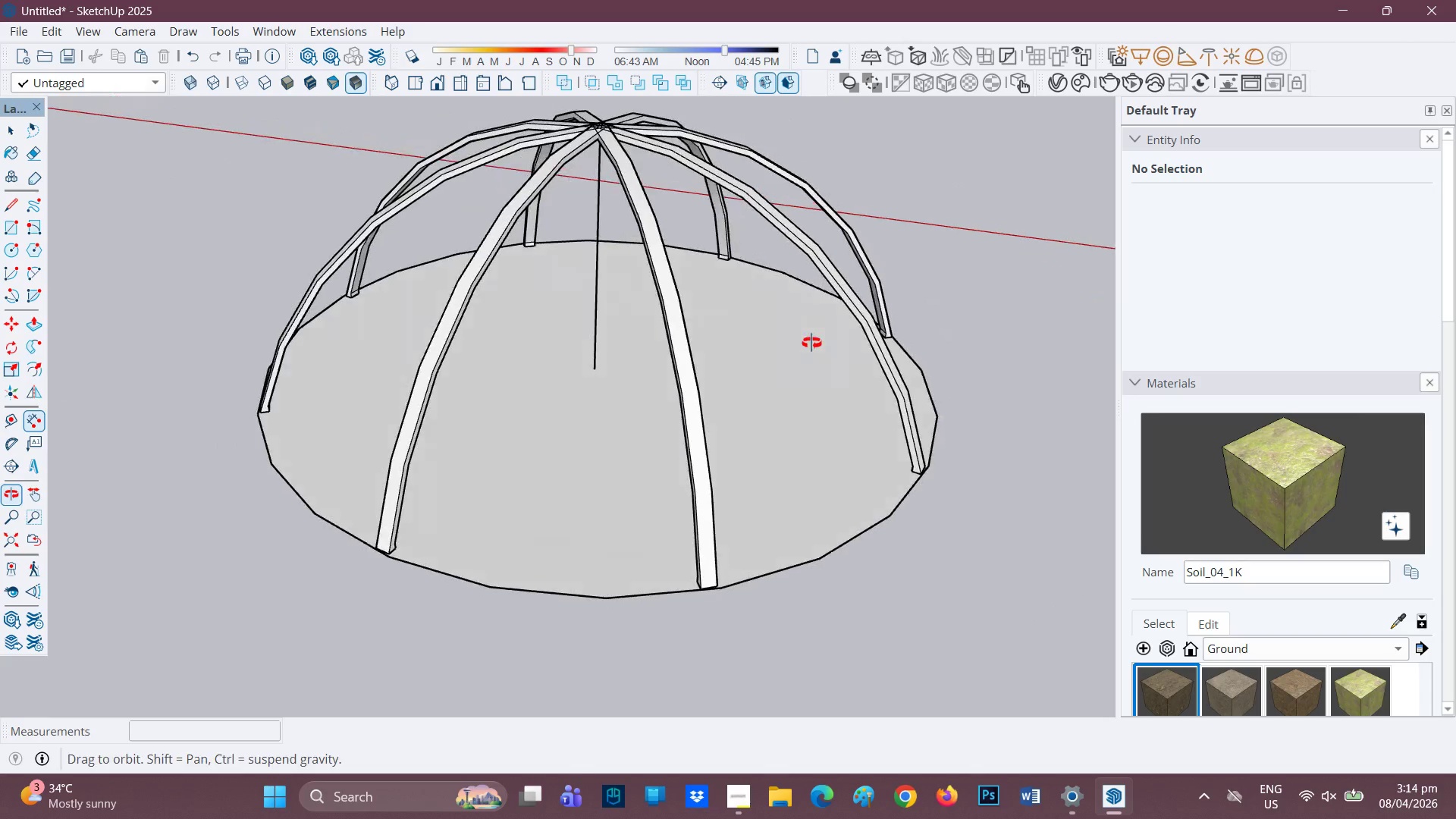 
key(Space)
 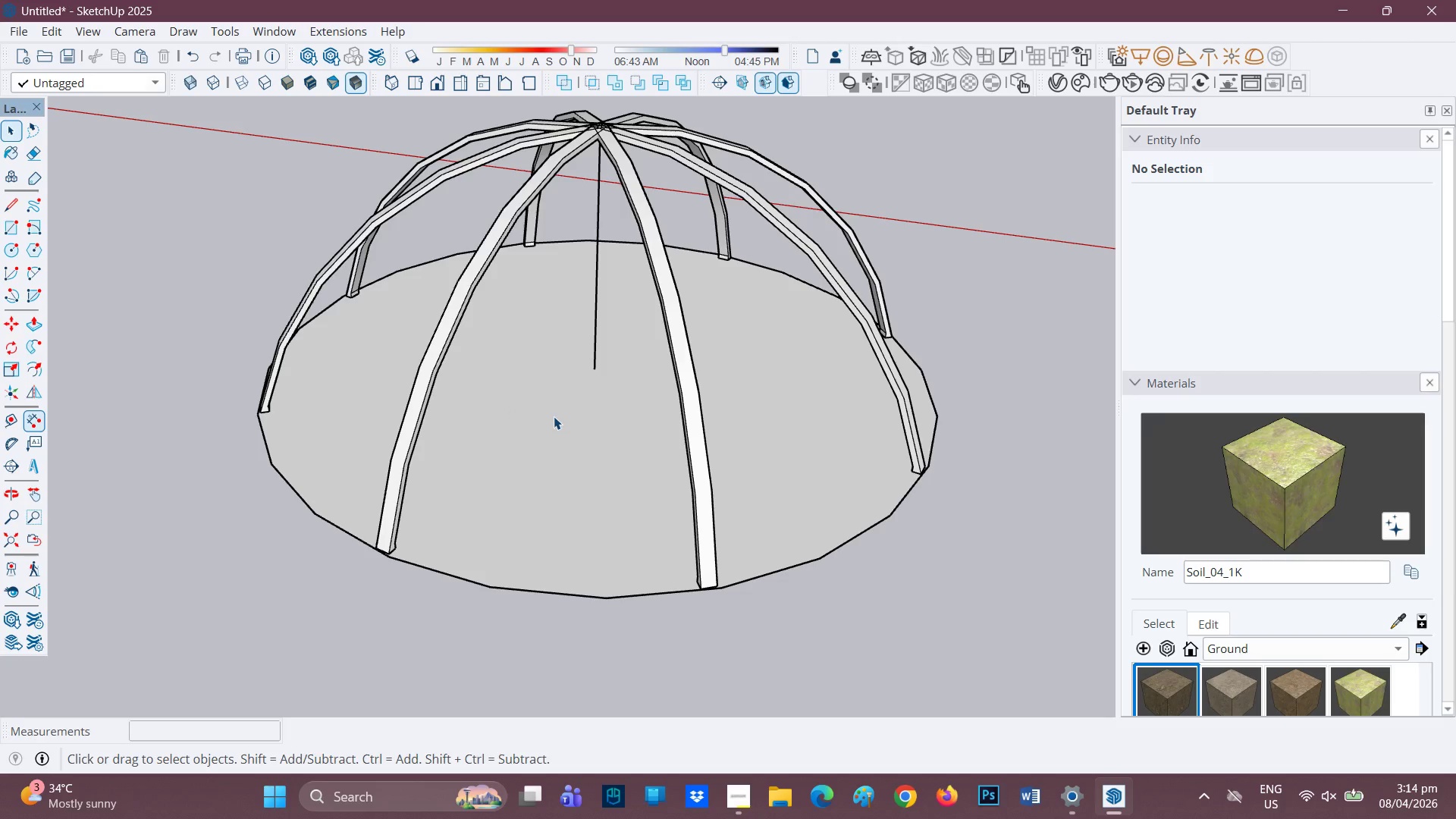 
left_click([554, 416])
 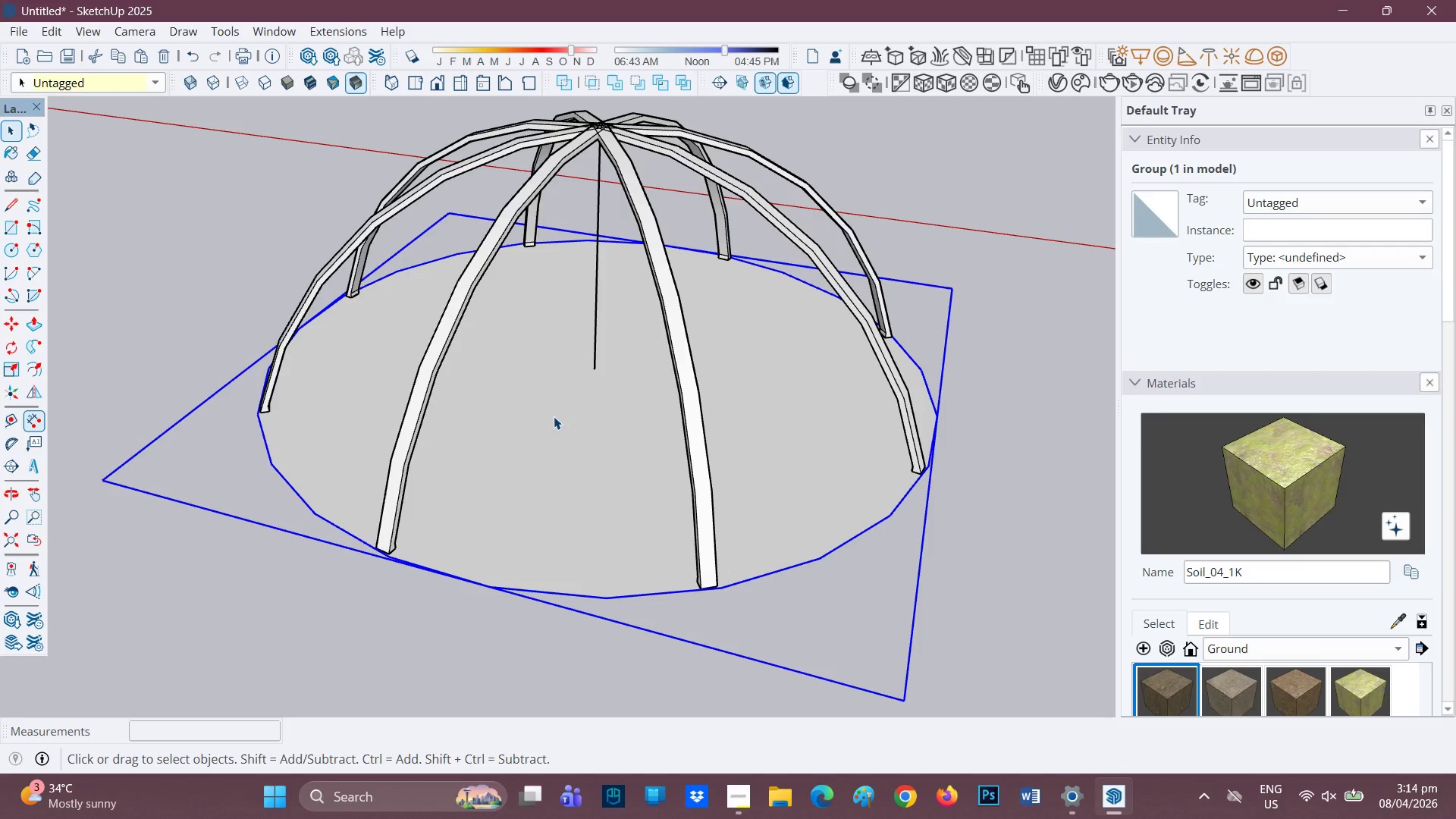 
double_click([554, 416])
 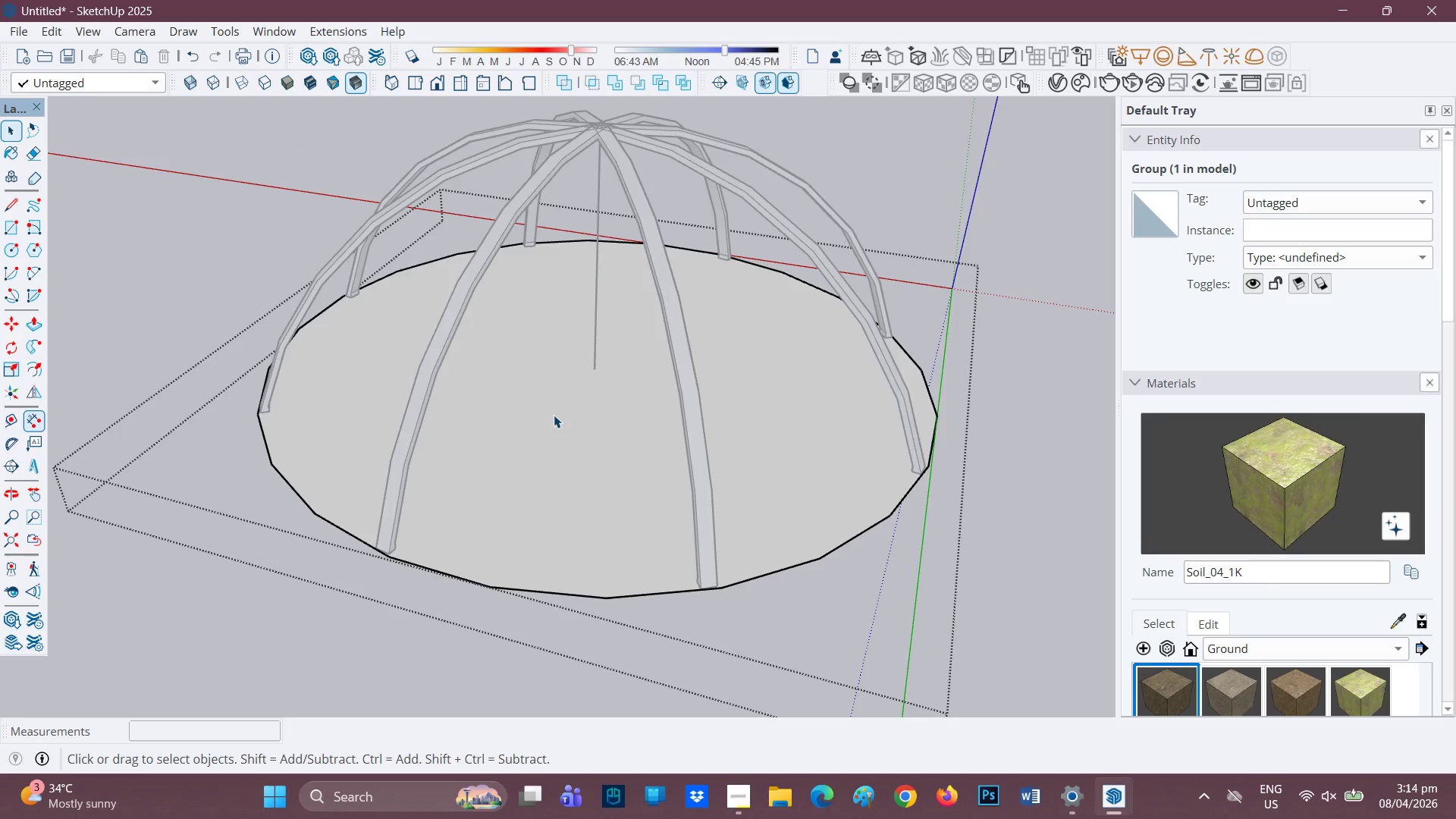 
scroll: coordinate [554, 413], scroll_direction: up, amount: 2.0
 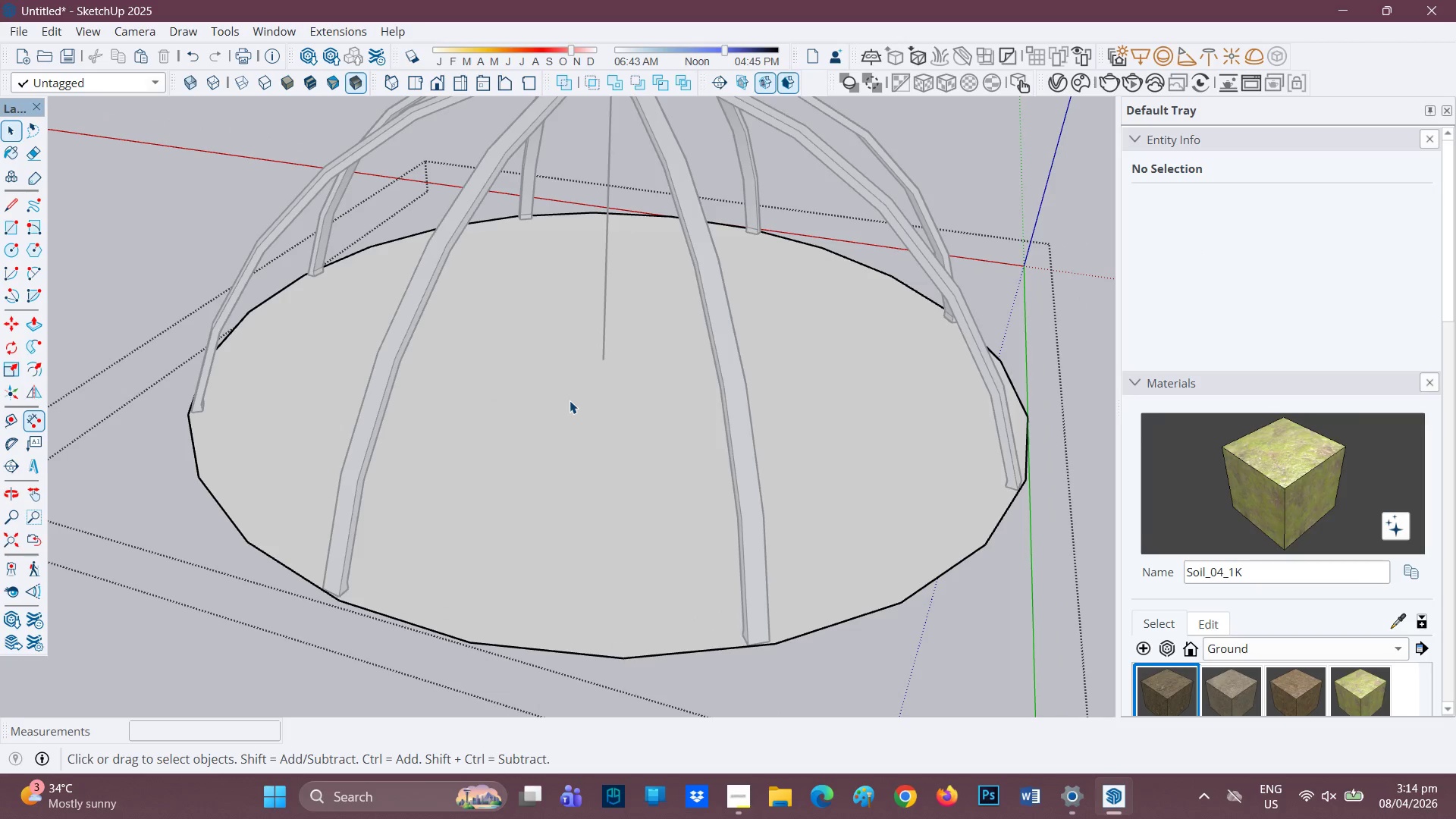 
key(F)
 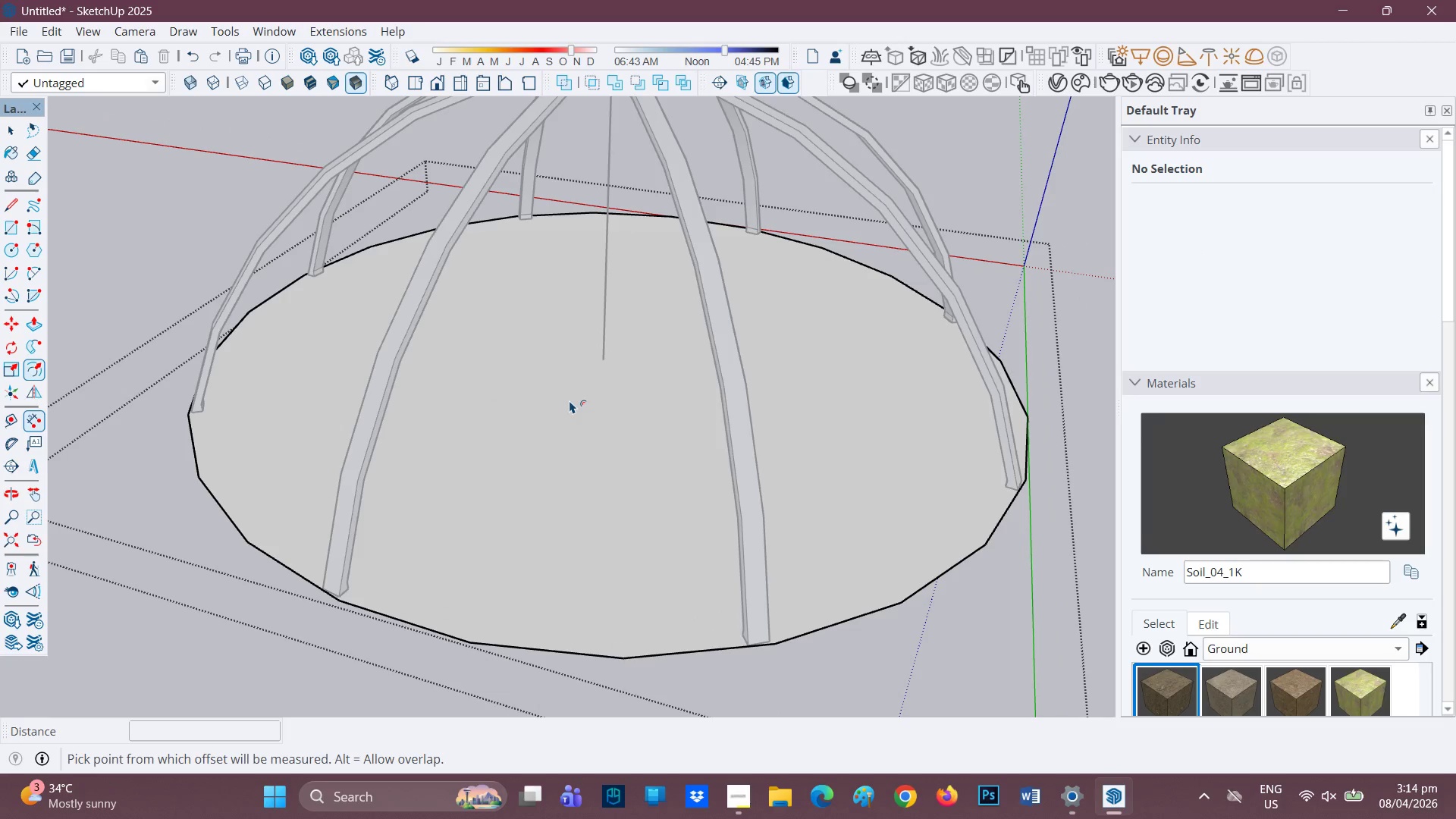 
left_click([570, 400])
 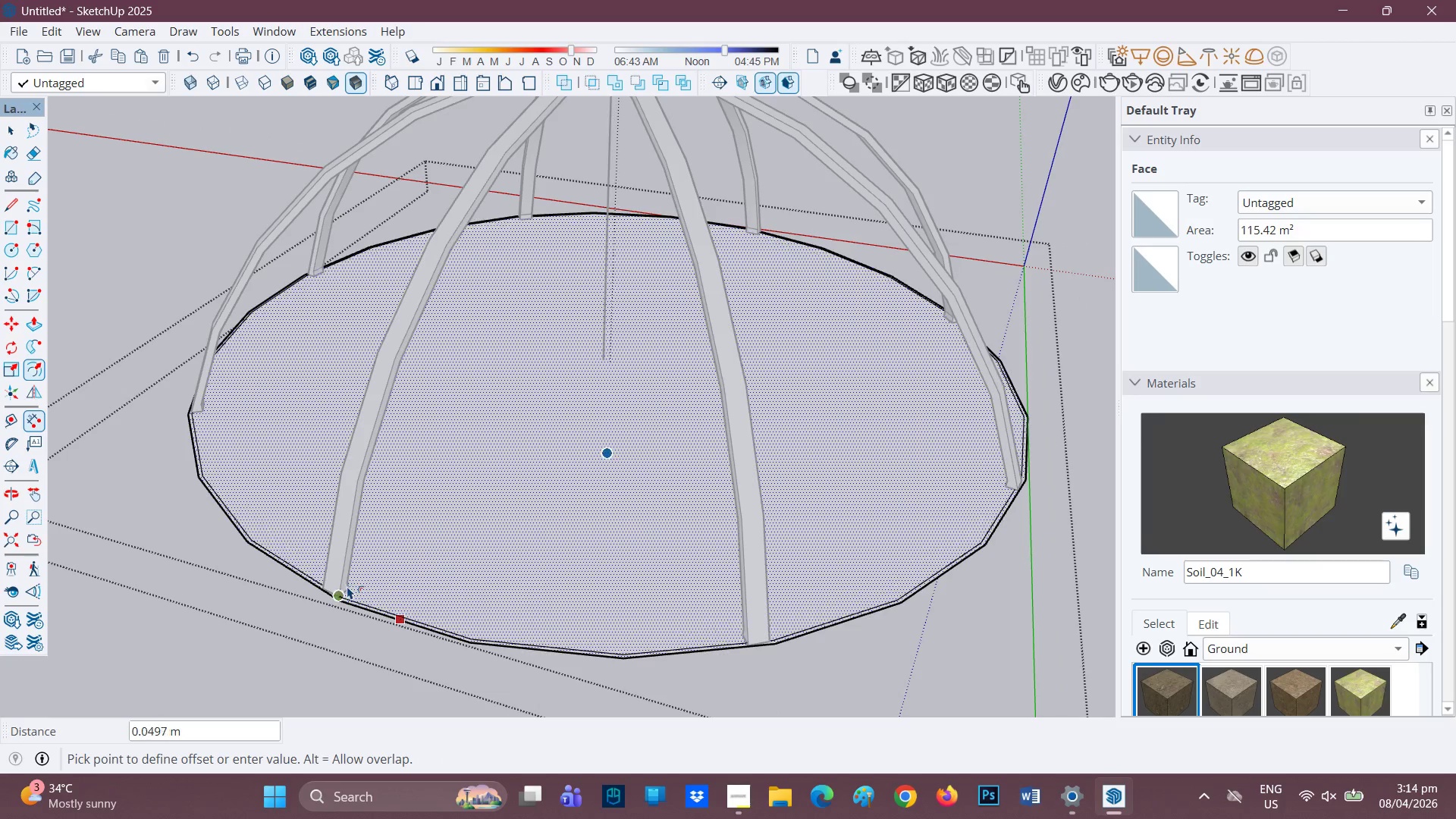 
left_click([349, 587])
 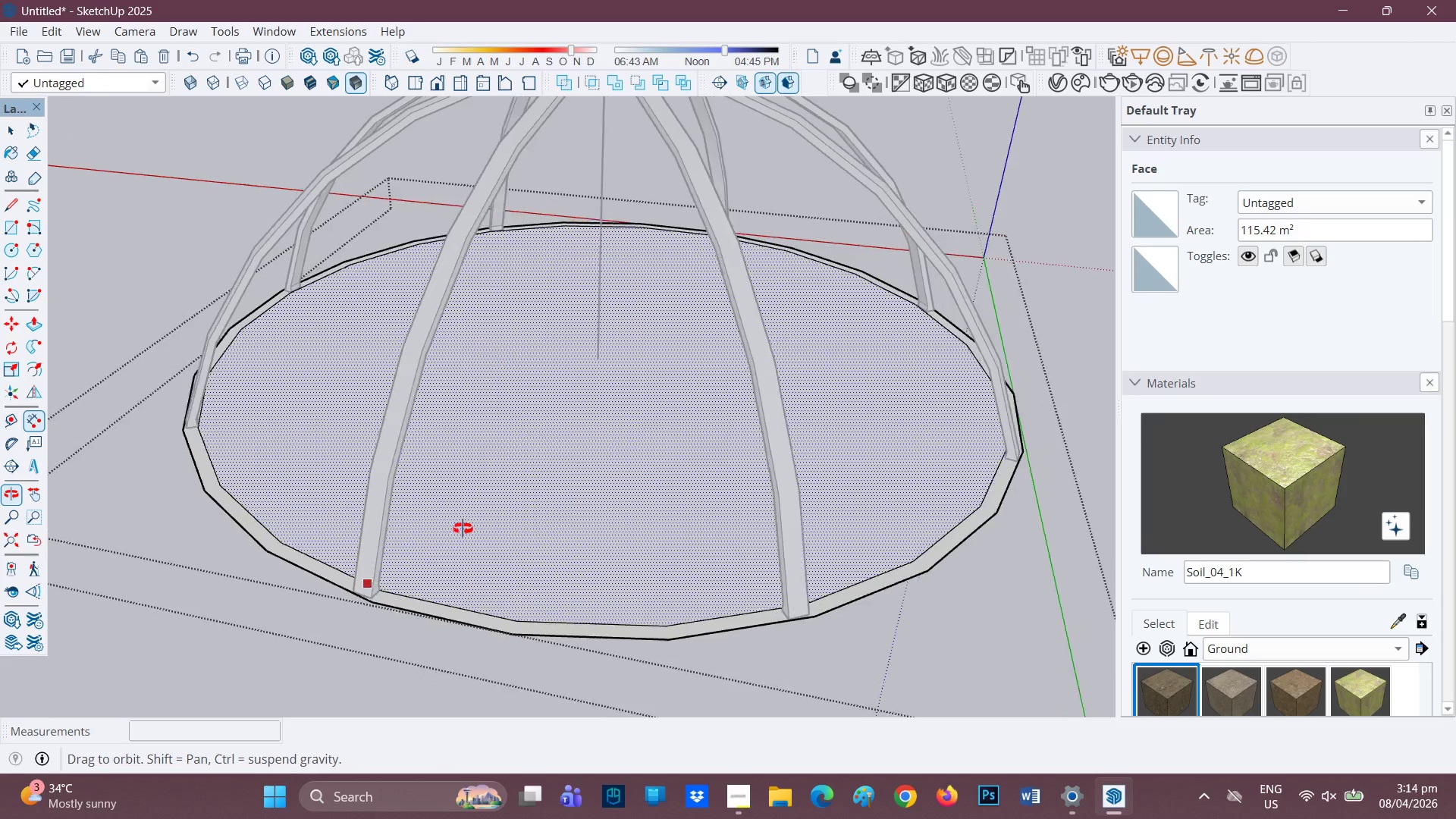 
key(Space)
 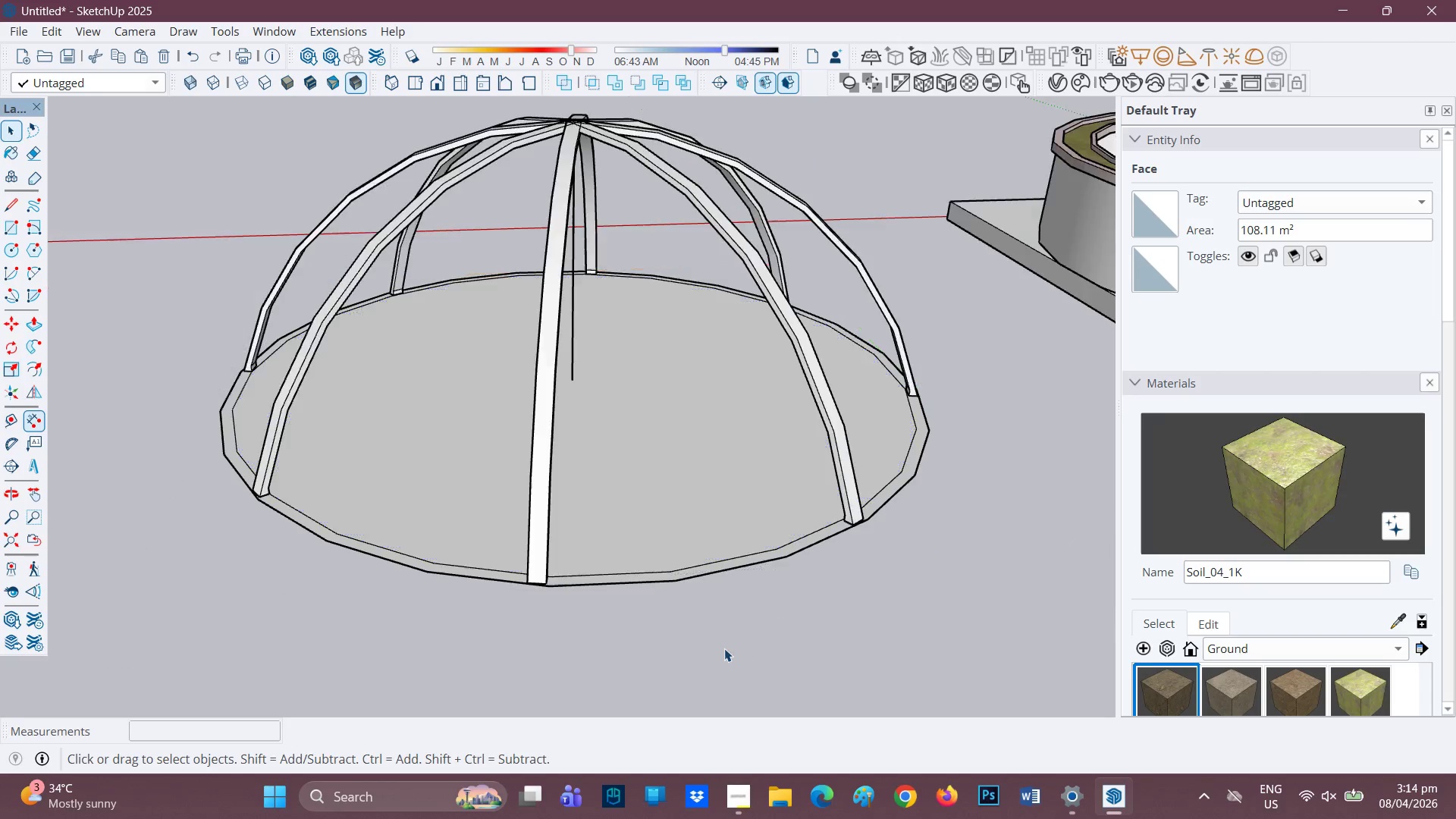 
scroll: coordinate [576, 529], scroll_direction: down, amount: 2.0
 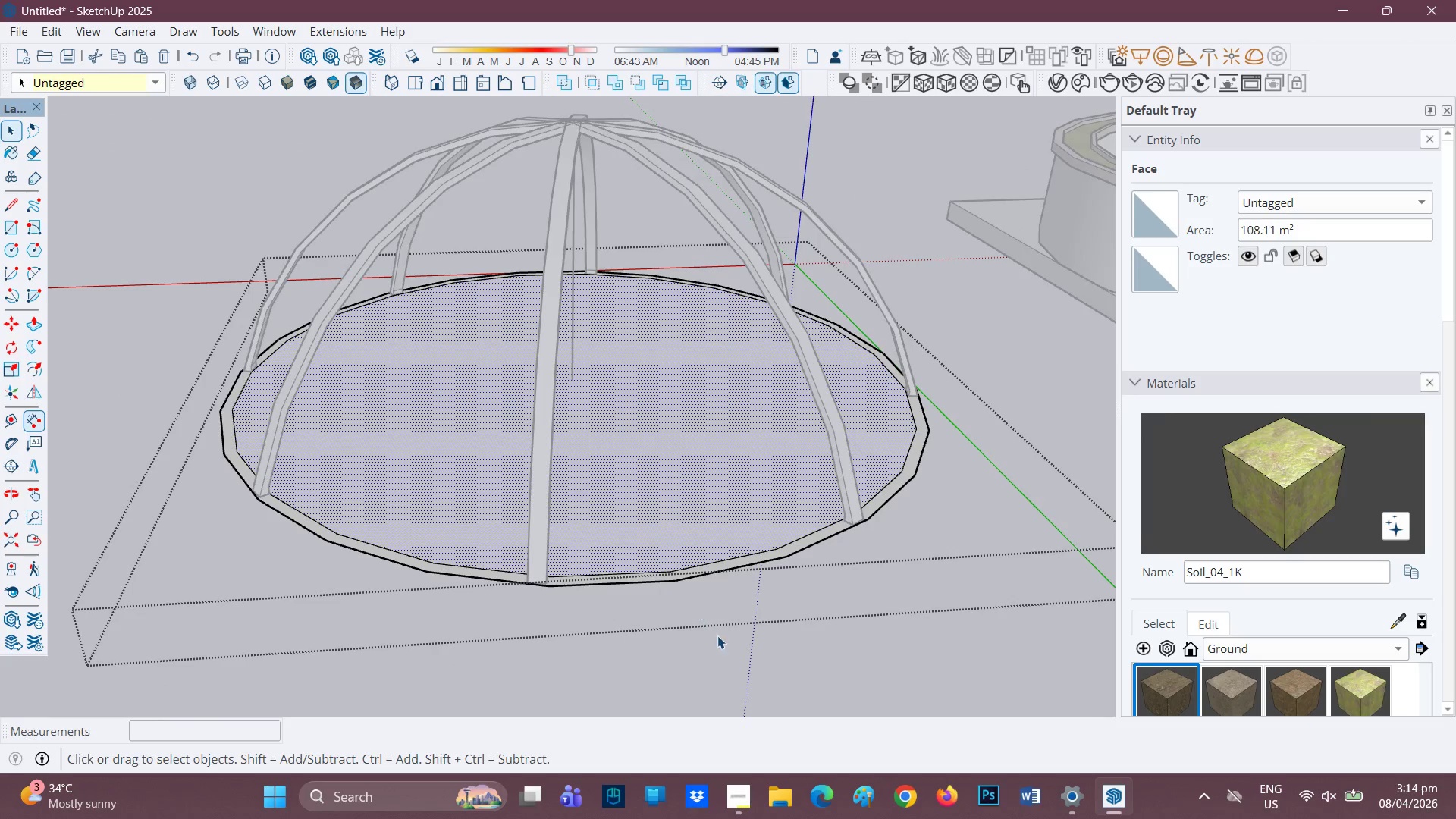 
left_click([682, 428])
 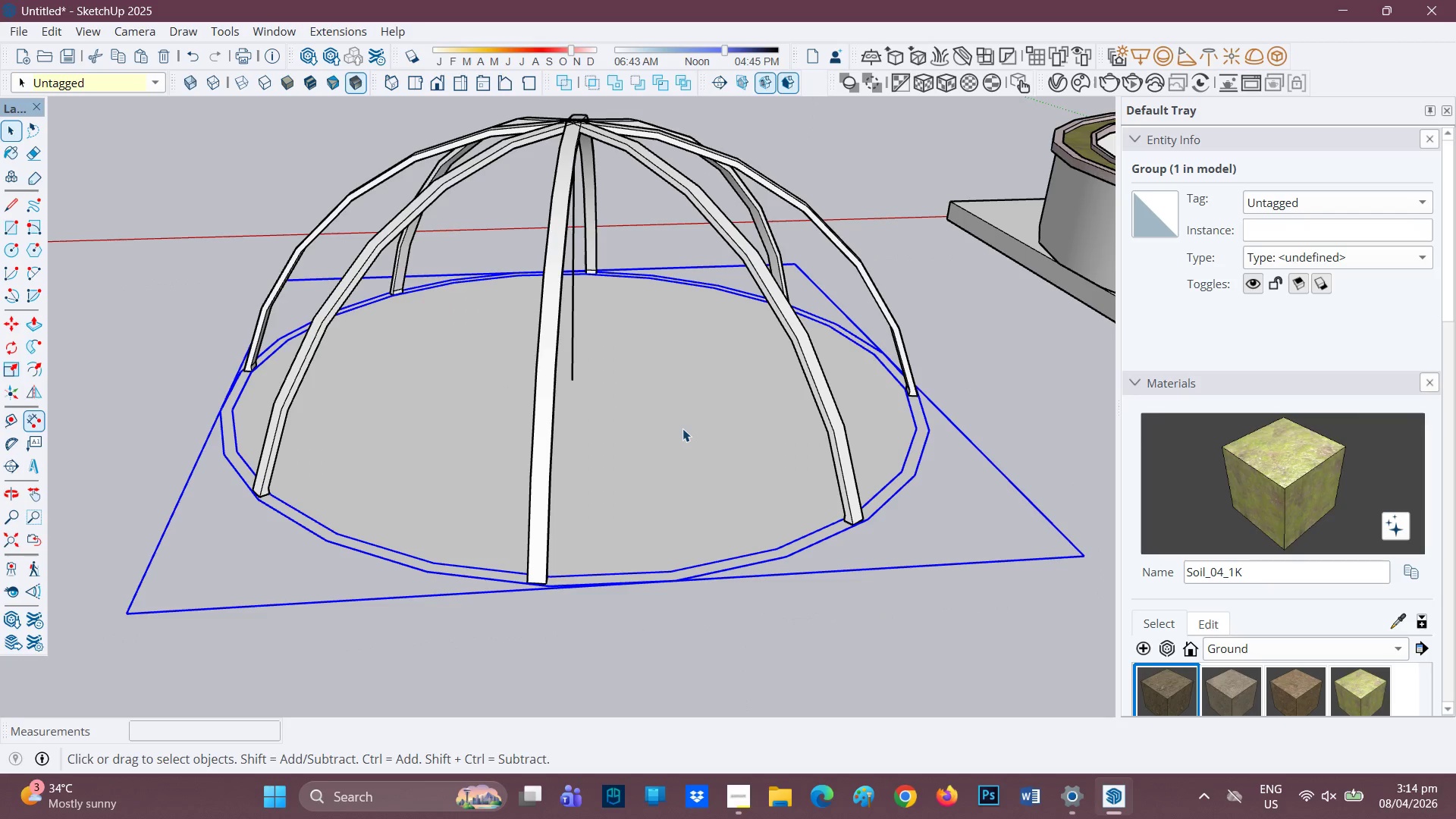 
right_click([682, 428])
 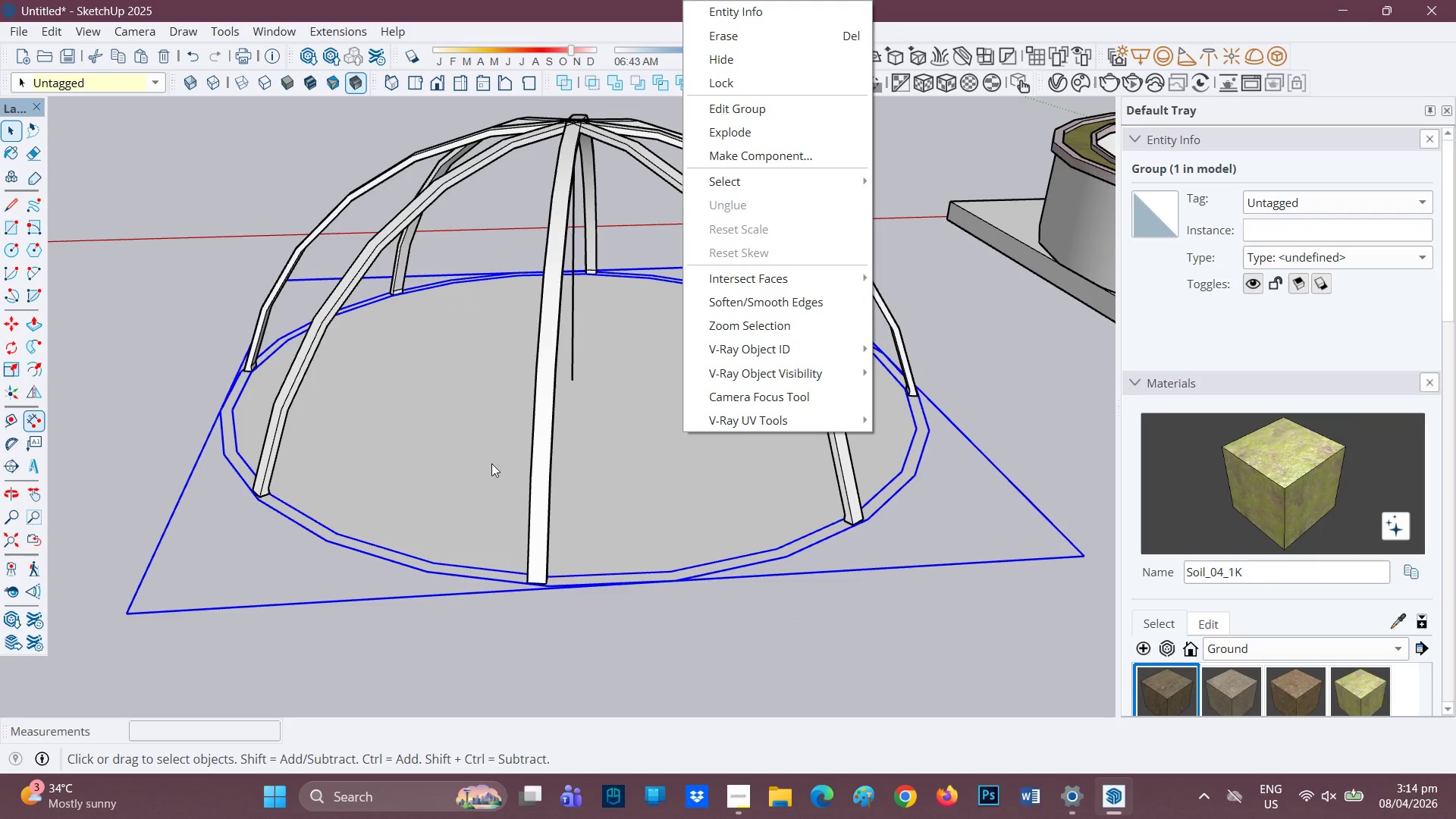 
left_click([571, 456])
 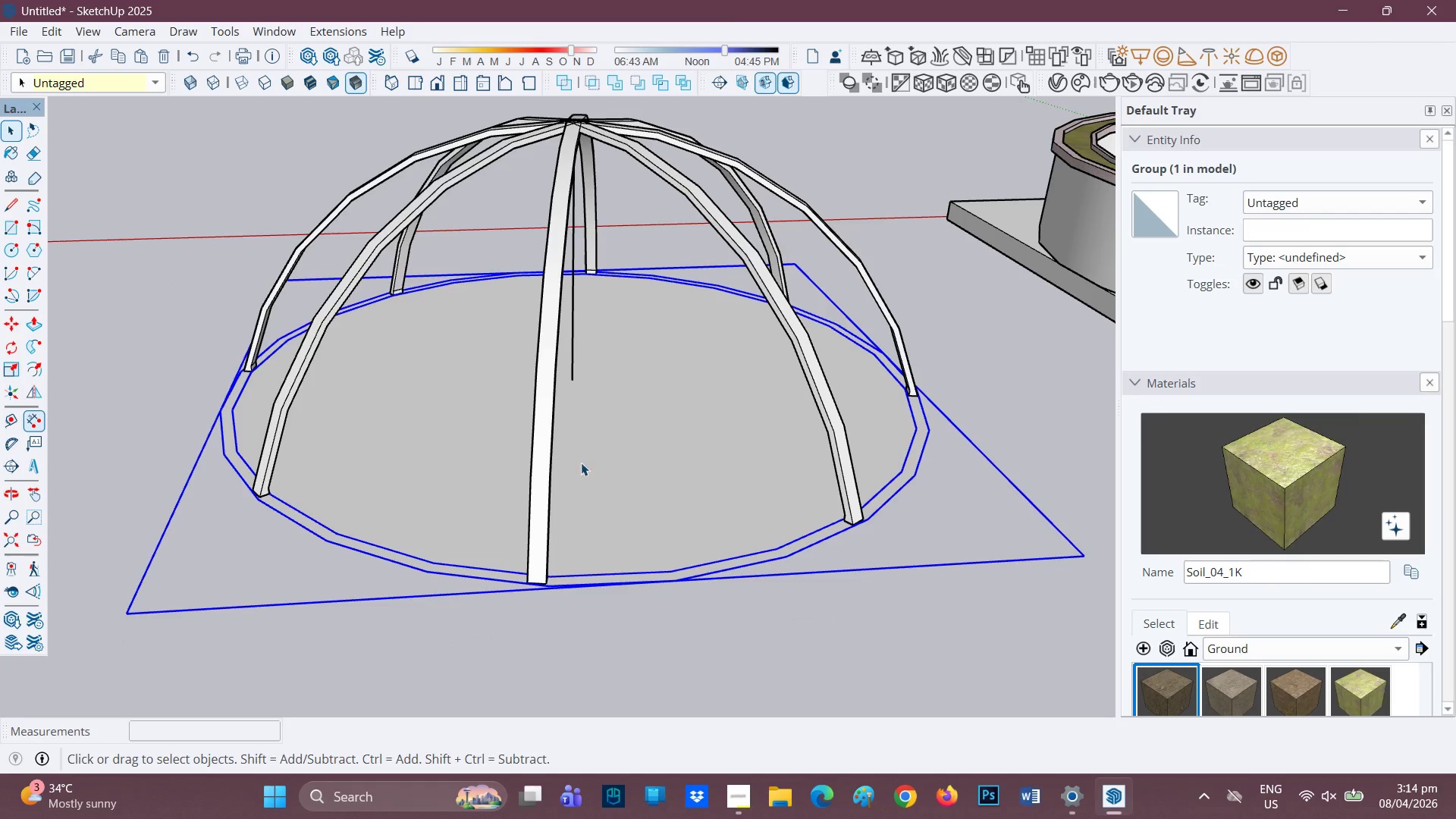 
left_click([634, 488])
 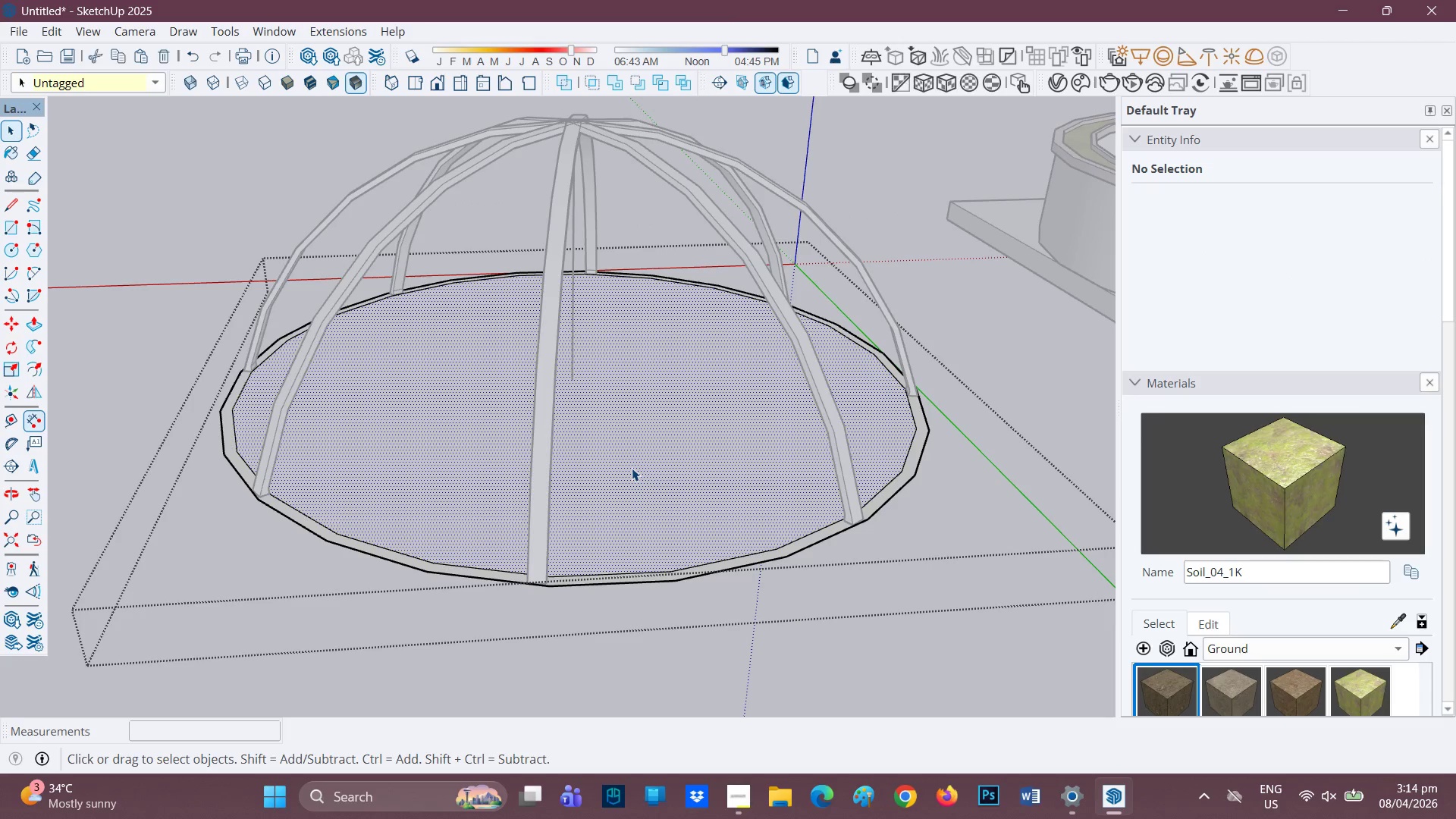 
right_click([632, 468])
 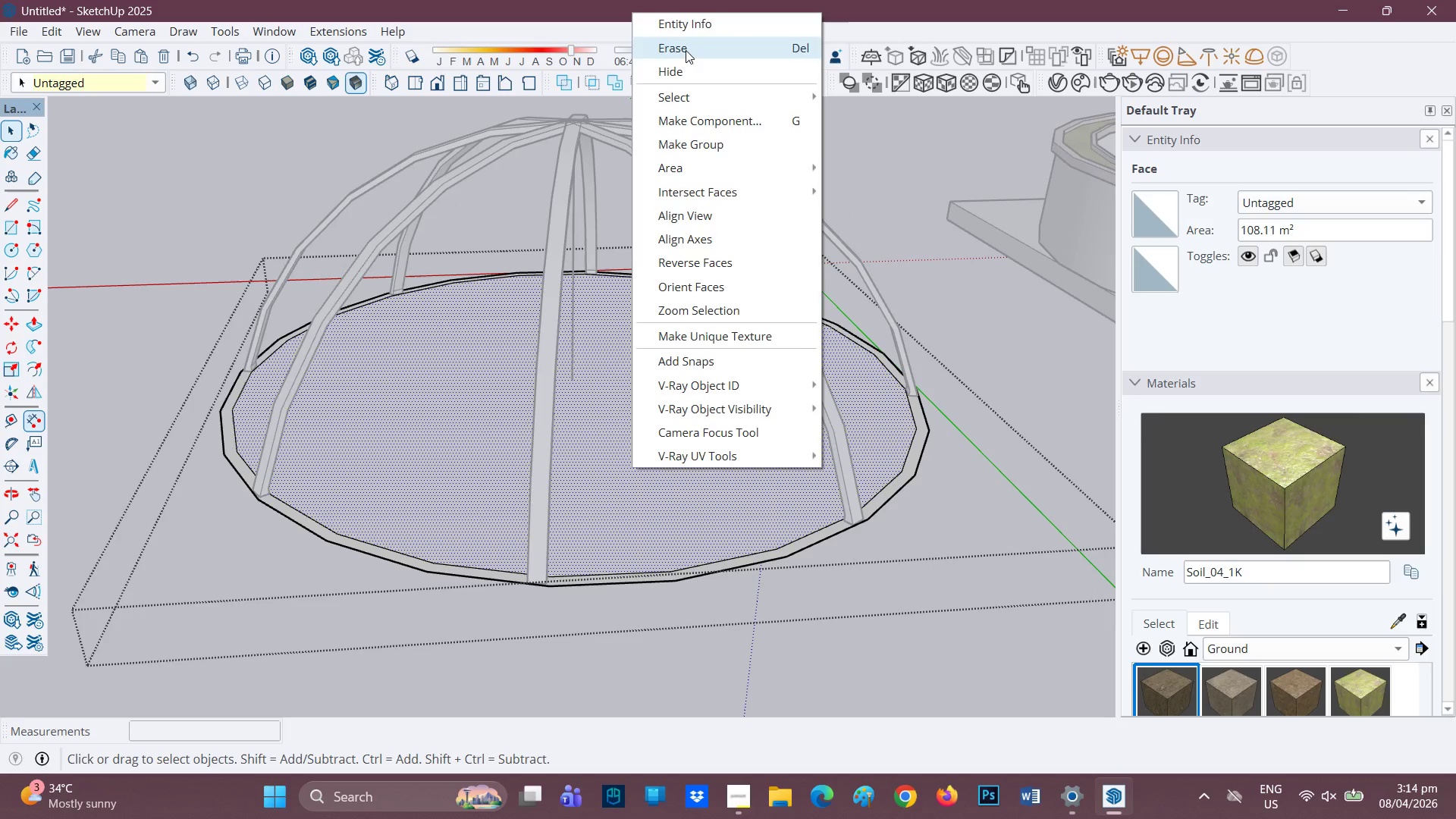 
key(Space)
 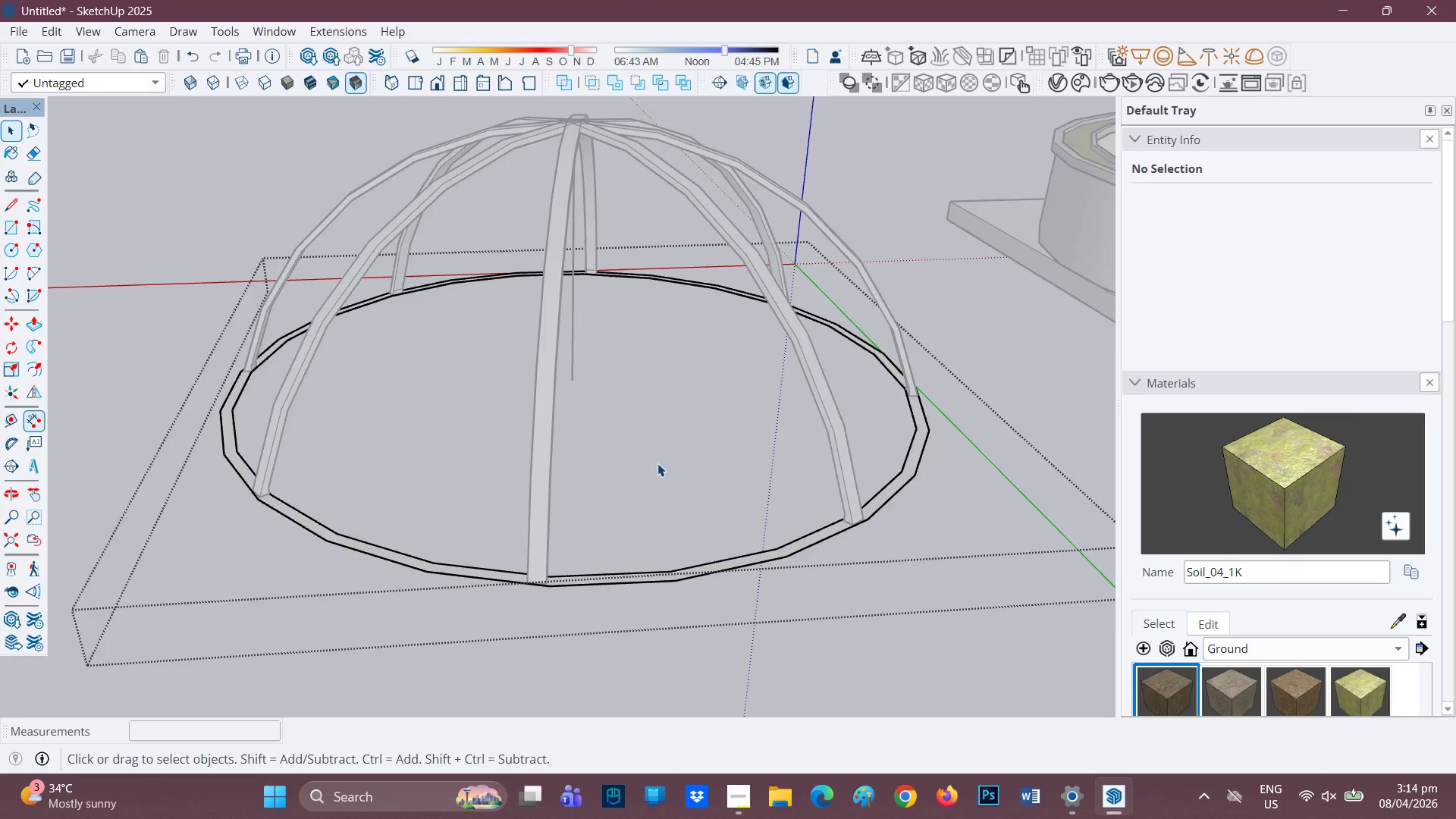 
key(Space)
 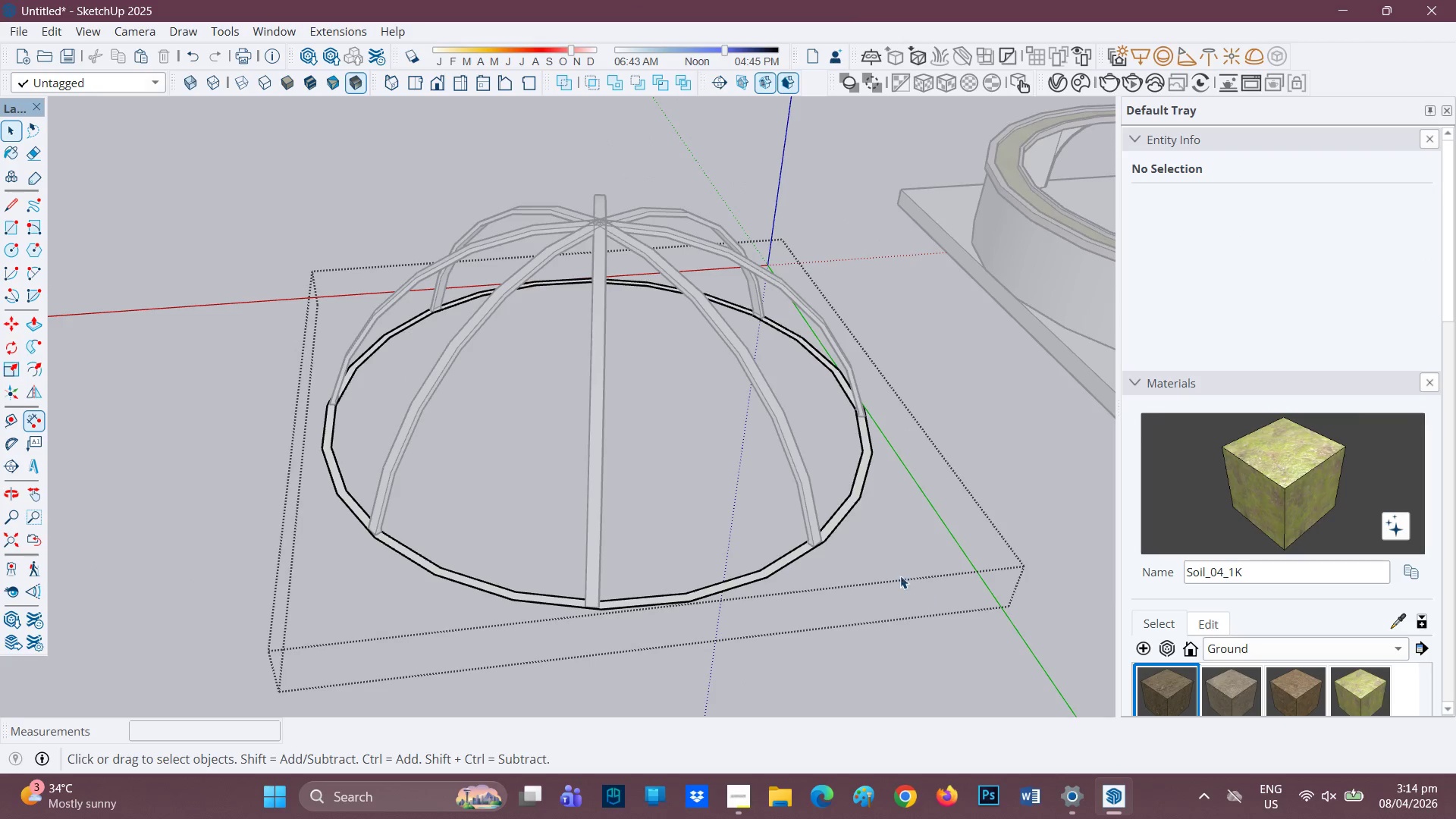 
scroll: coordinate [706, 557], scroll_direction: down, amount: 3.0
 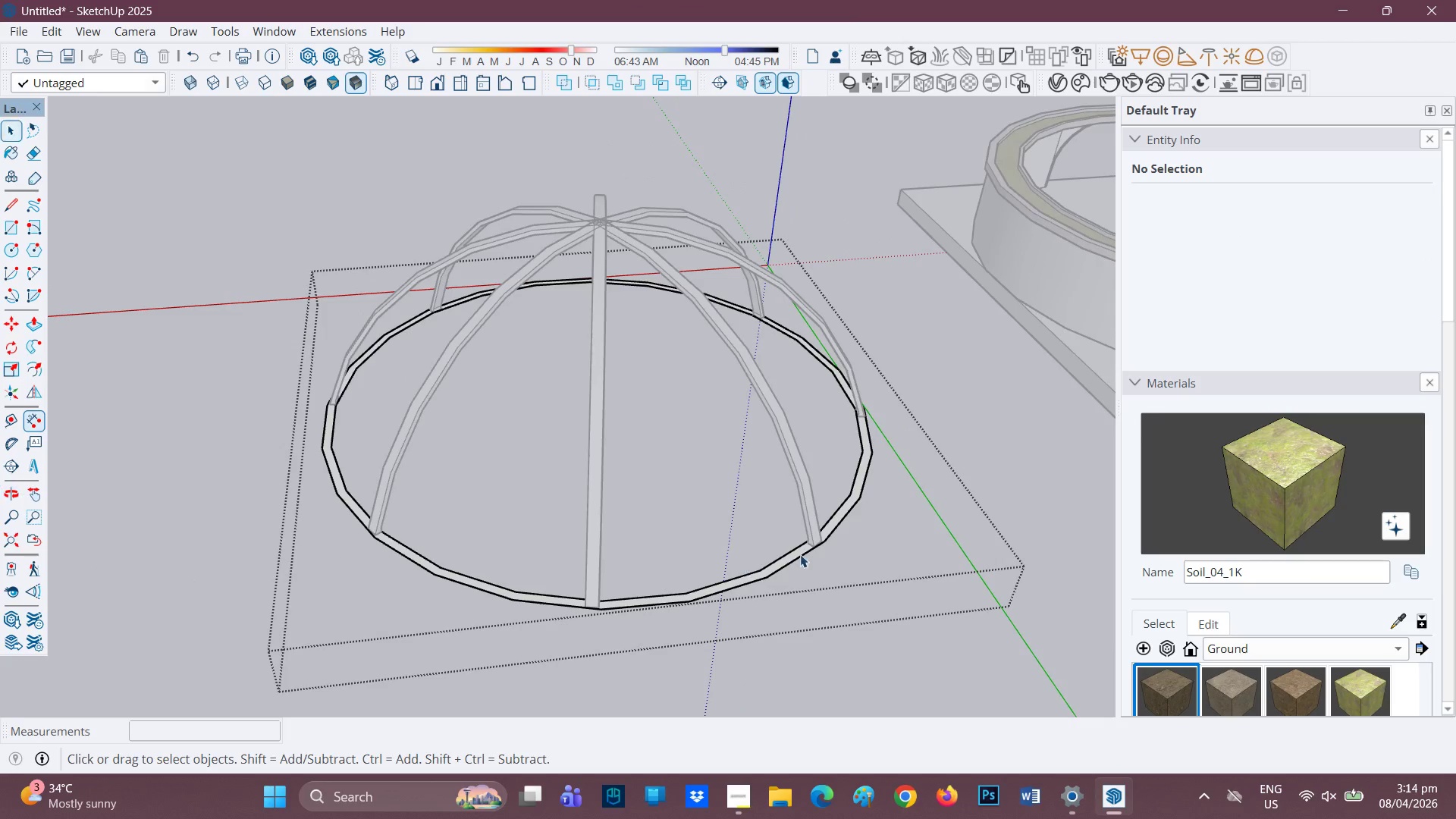 
scroll: coordinate [860, 513], scroll_direction: up, amount: 4.0
 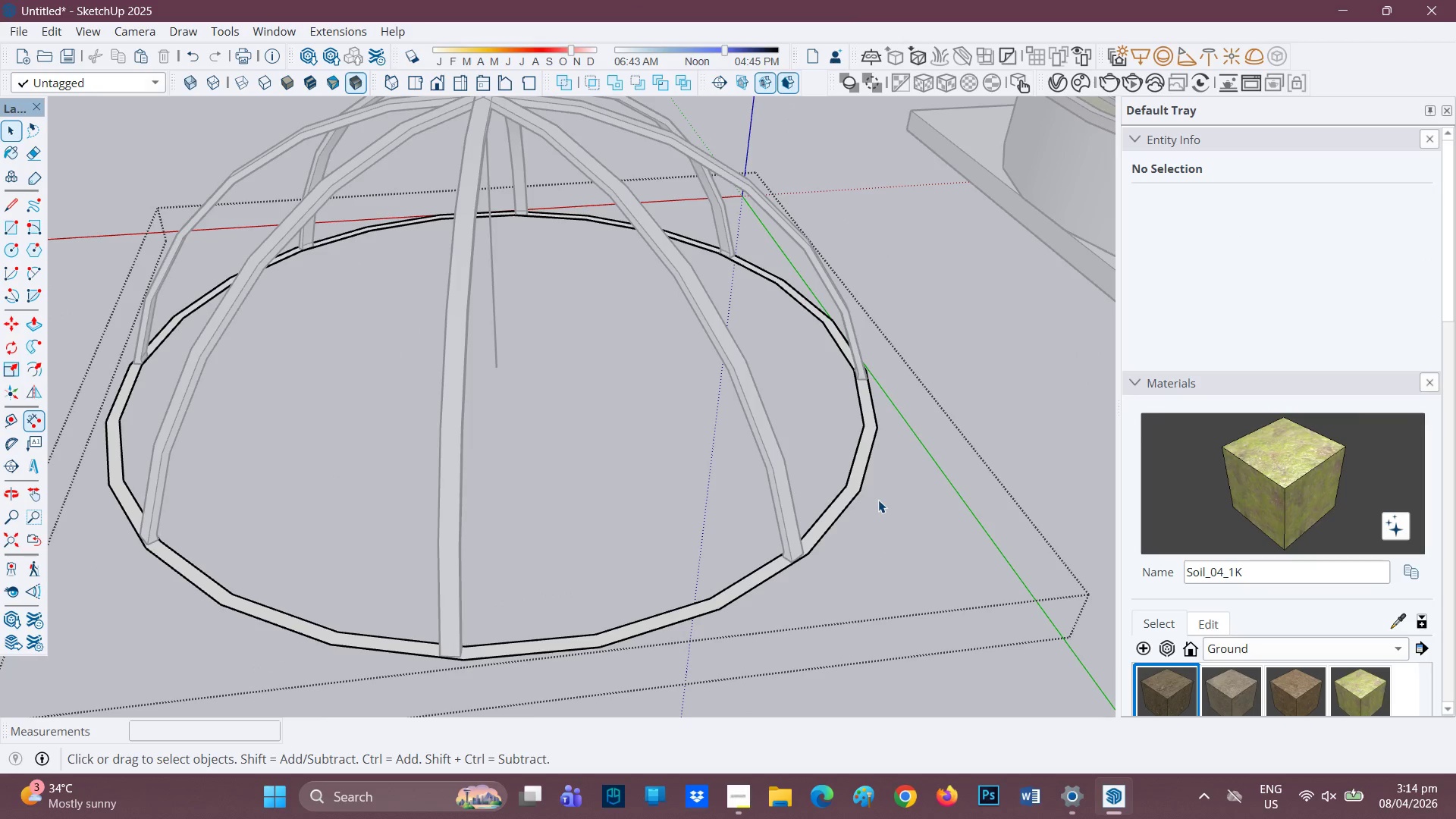 
key(P)
 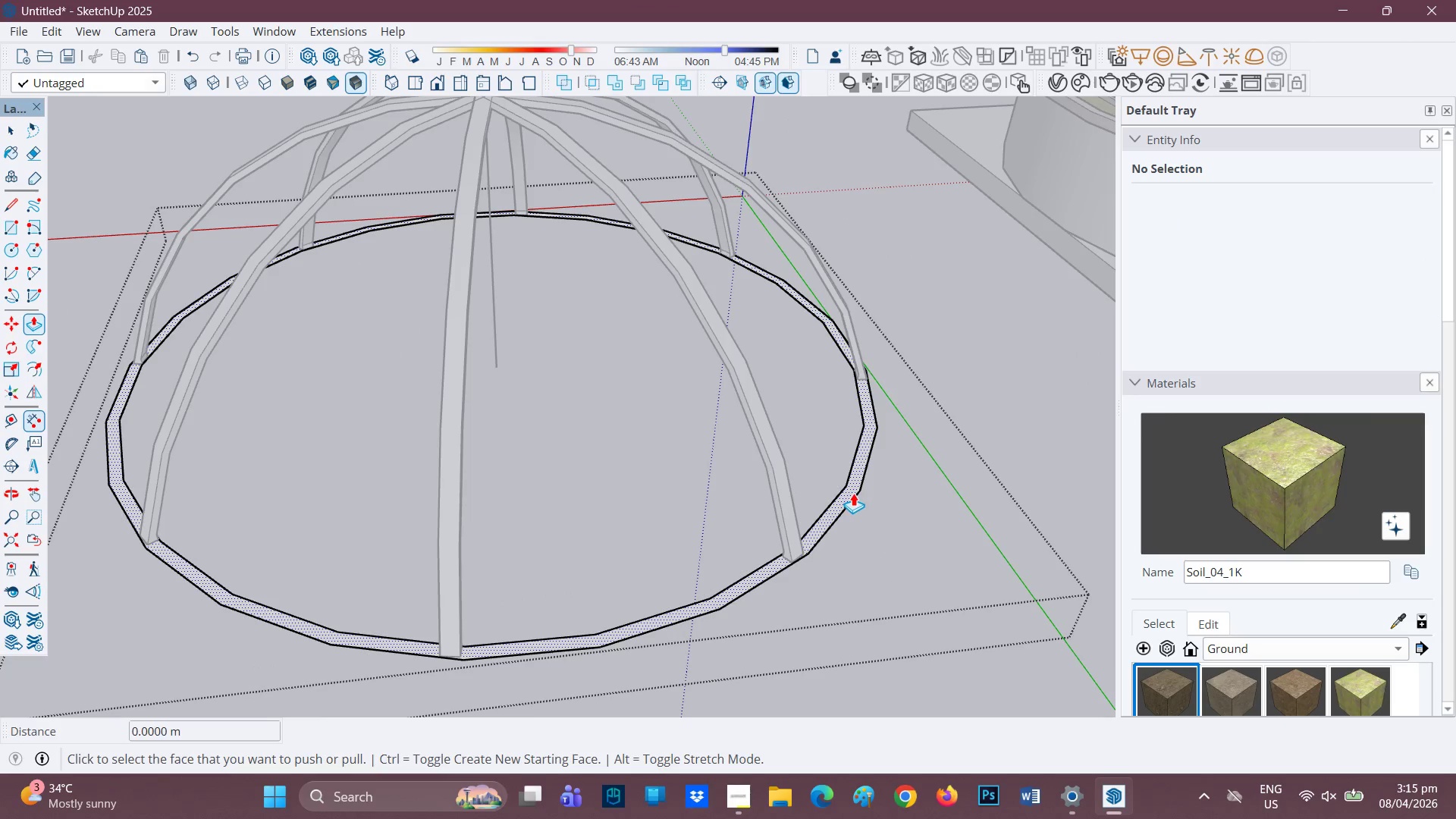 
left_click([853, 493])
 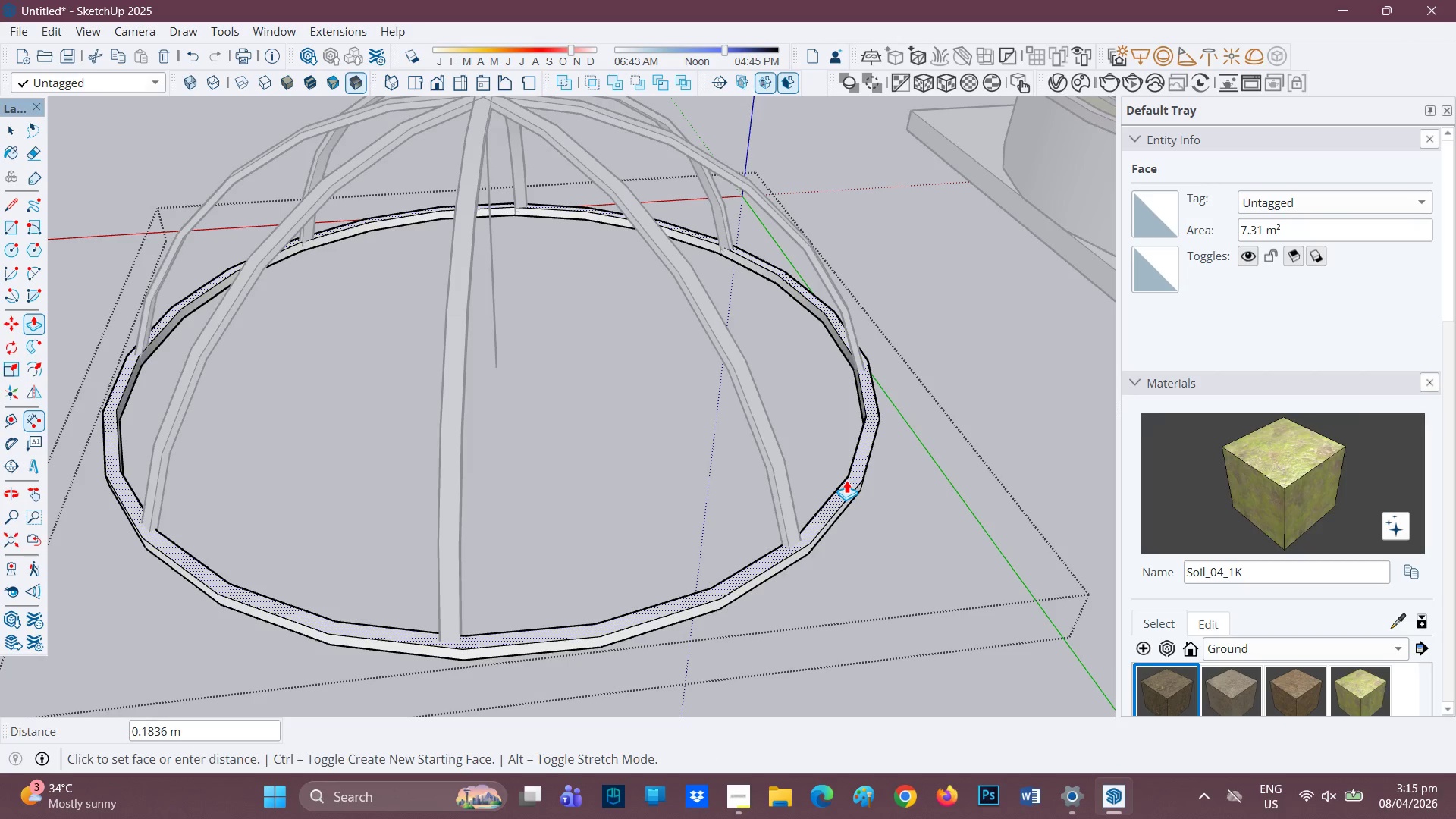 
key(1)
 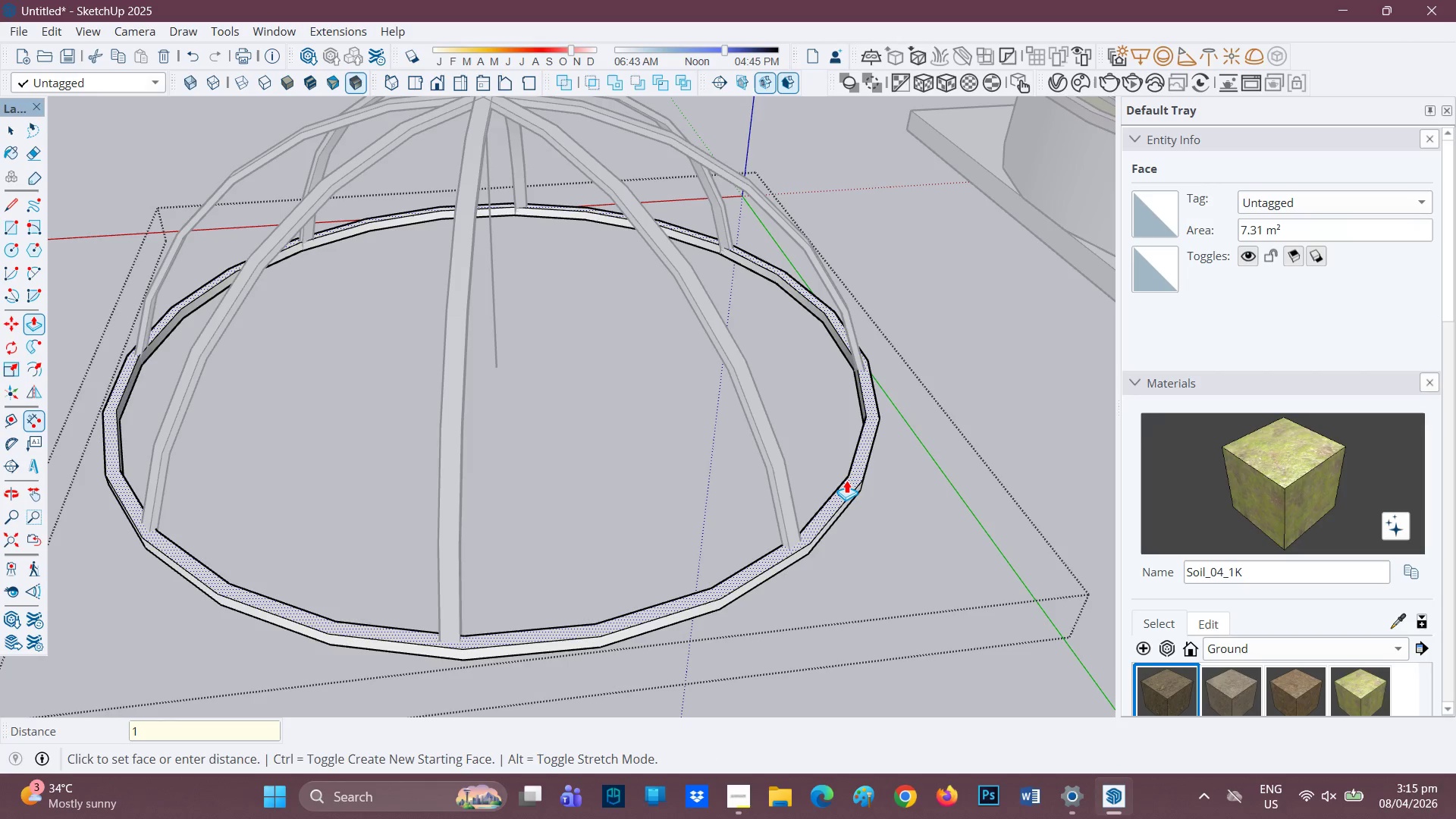 
key(Quote)
 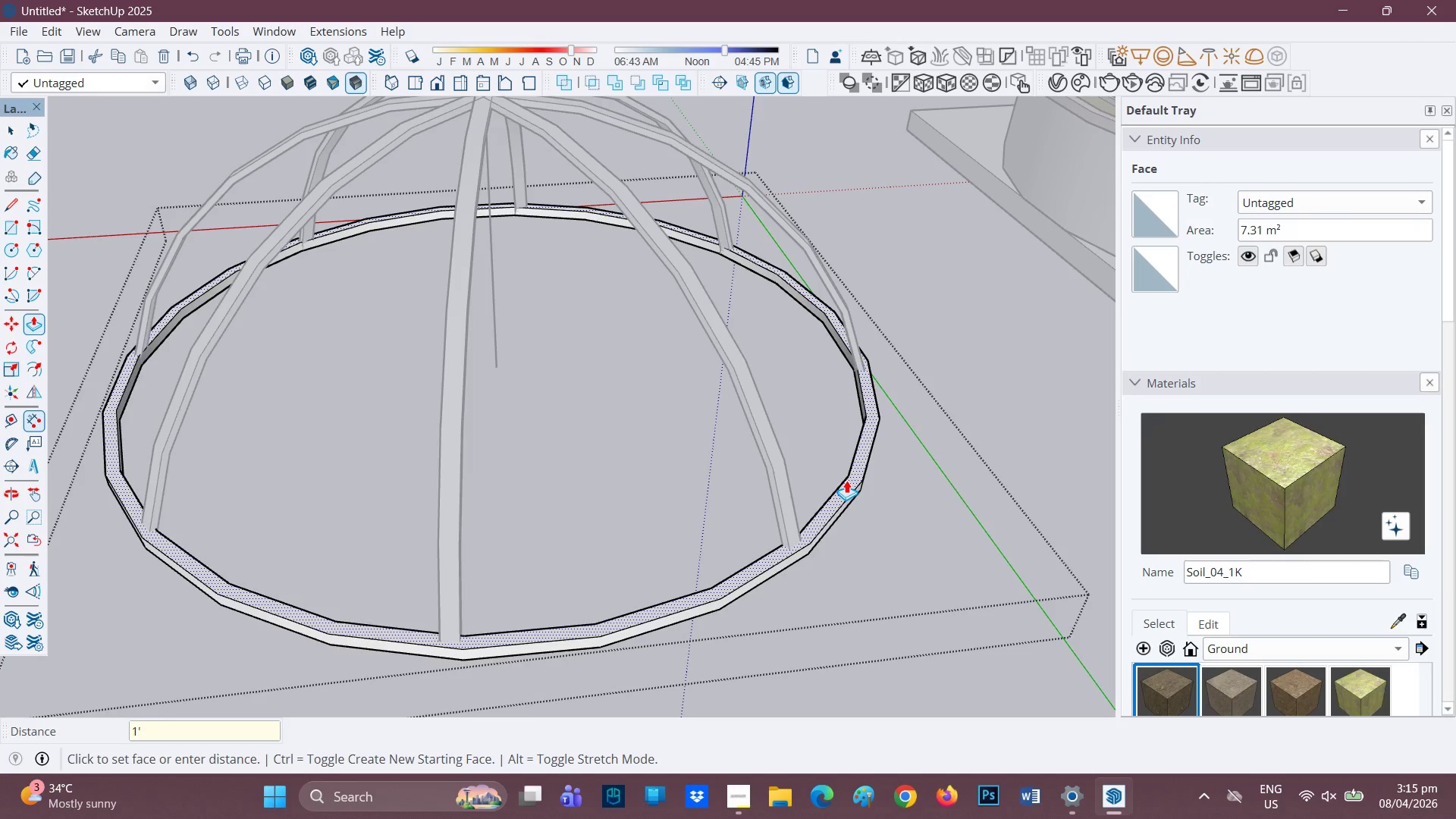 
key(Enter)
 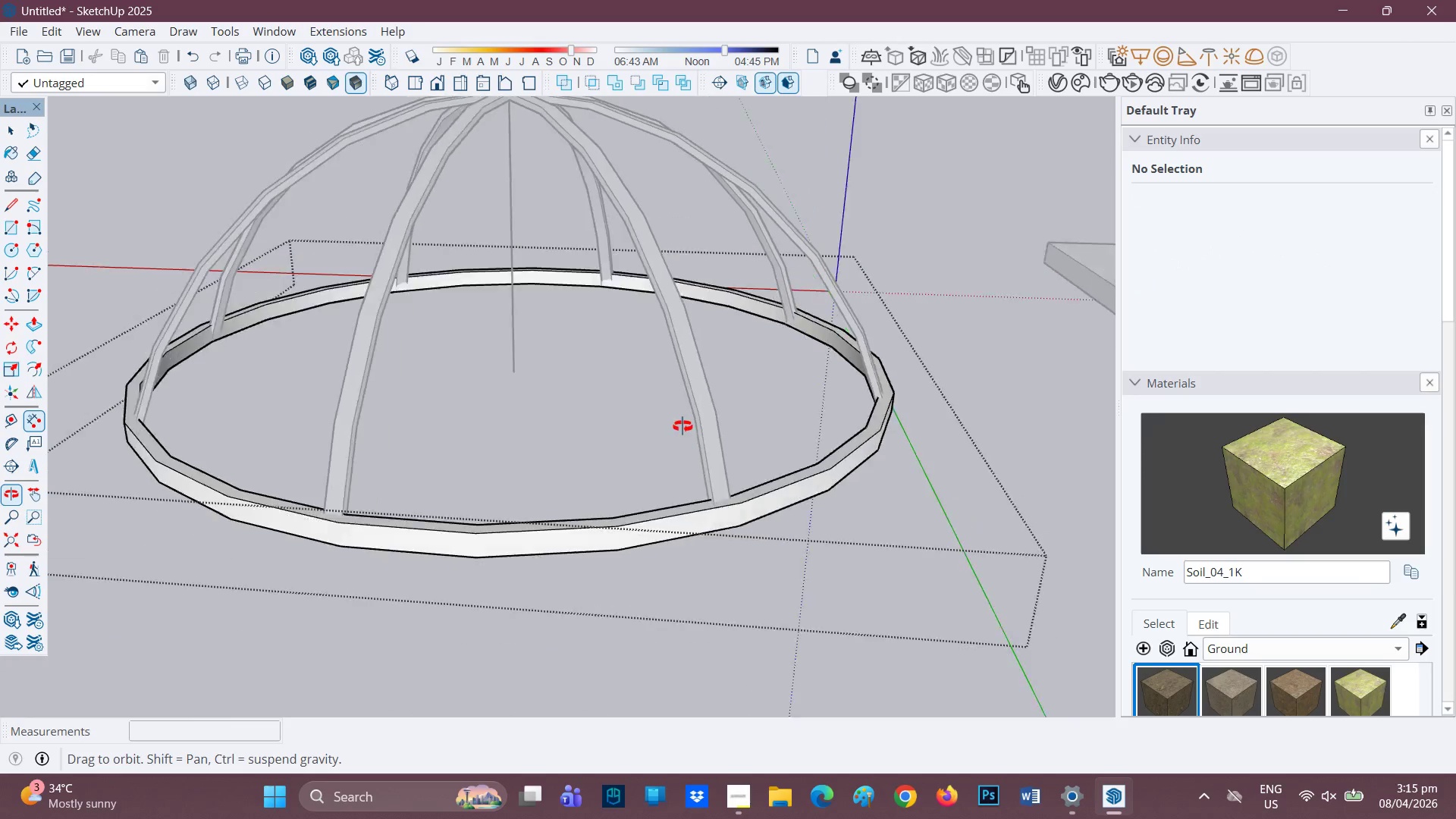 
scroll: coordinate [637, 390], scroll_direction: down, amount: 1.0
 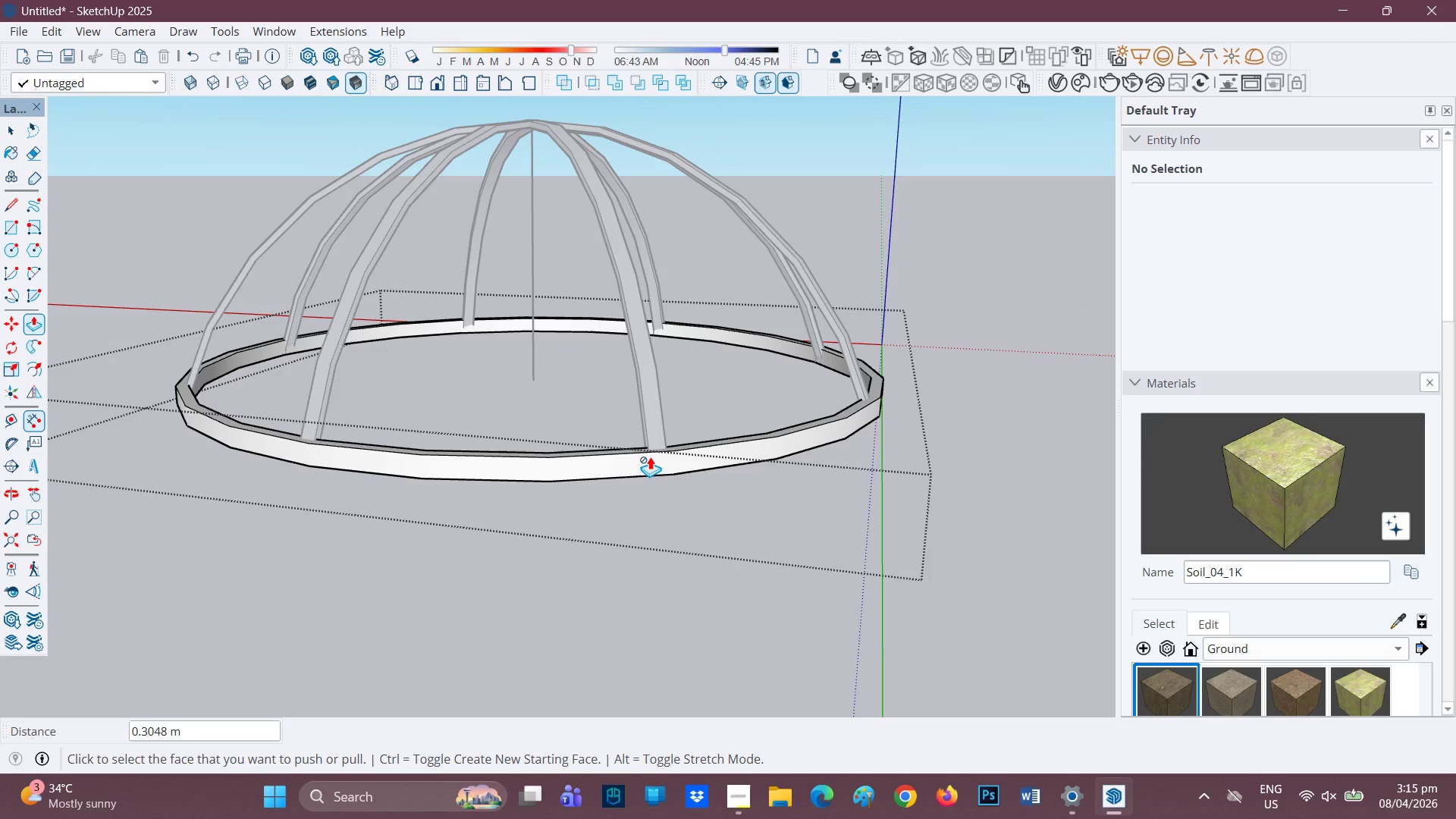 
key(Control+Z)
 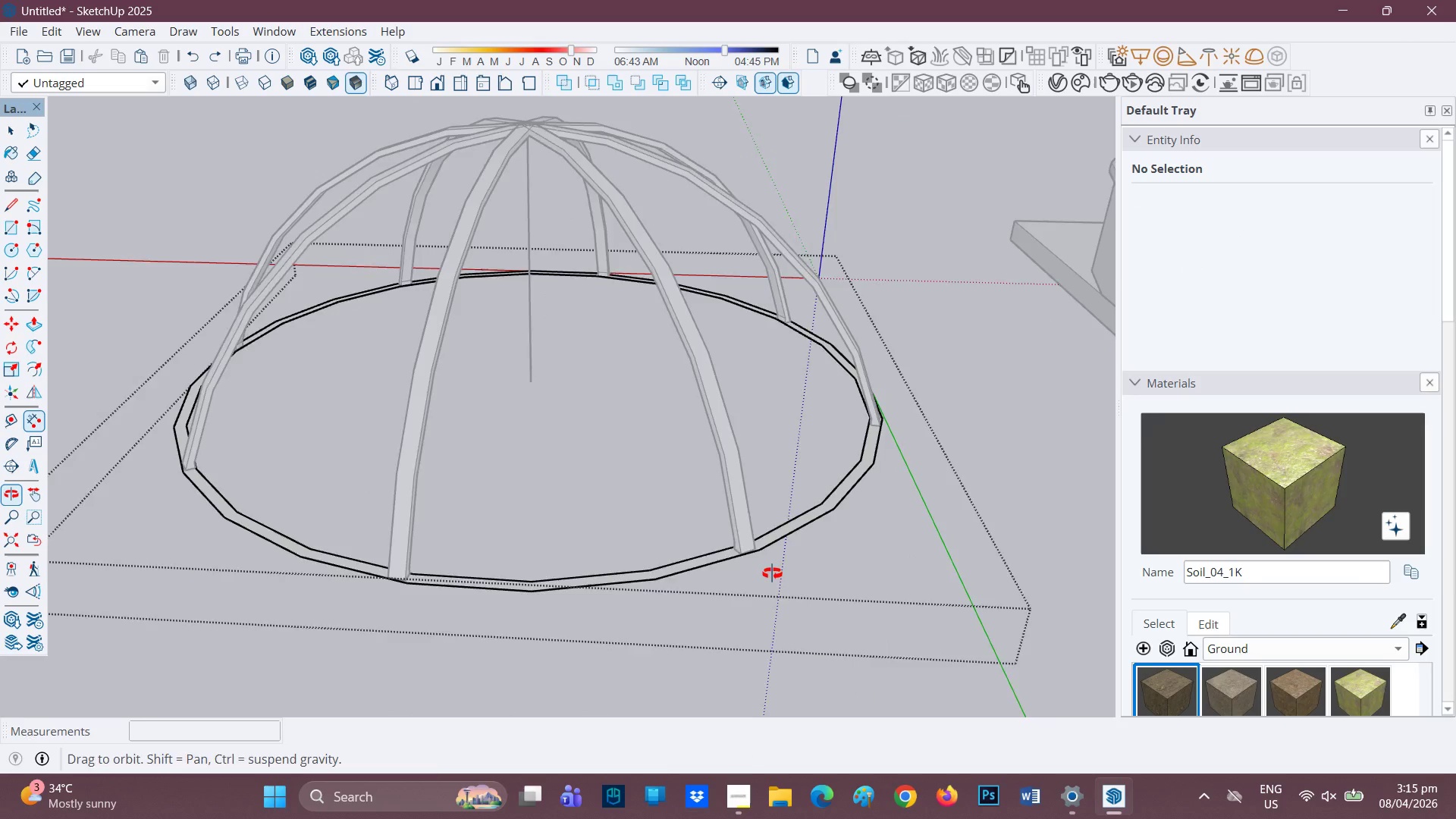 
scroll: coordinate [773, 547], scroll_direction: up, amount: 3.0
 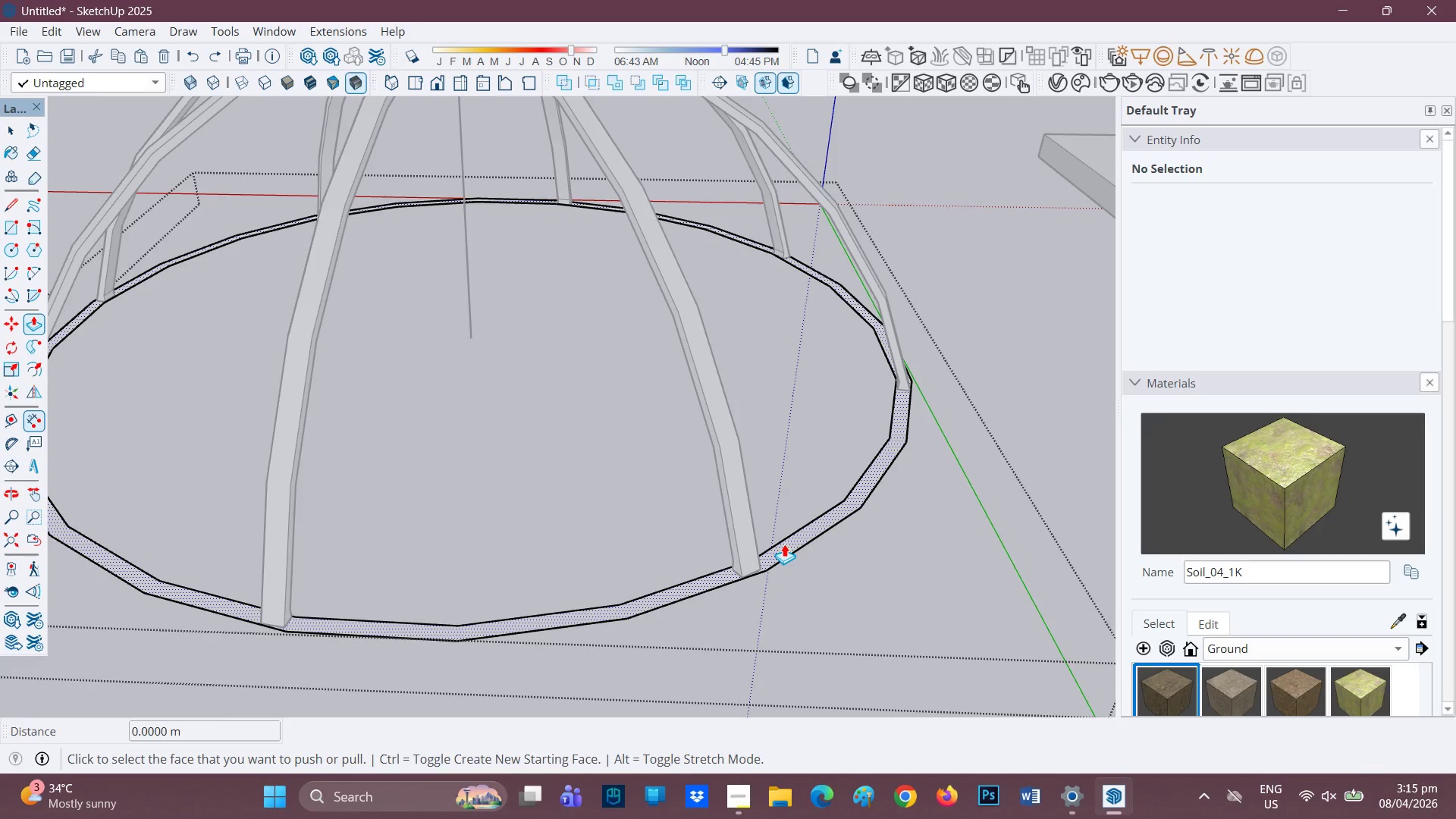 
left_click([784, 544])
 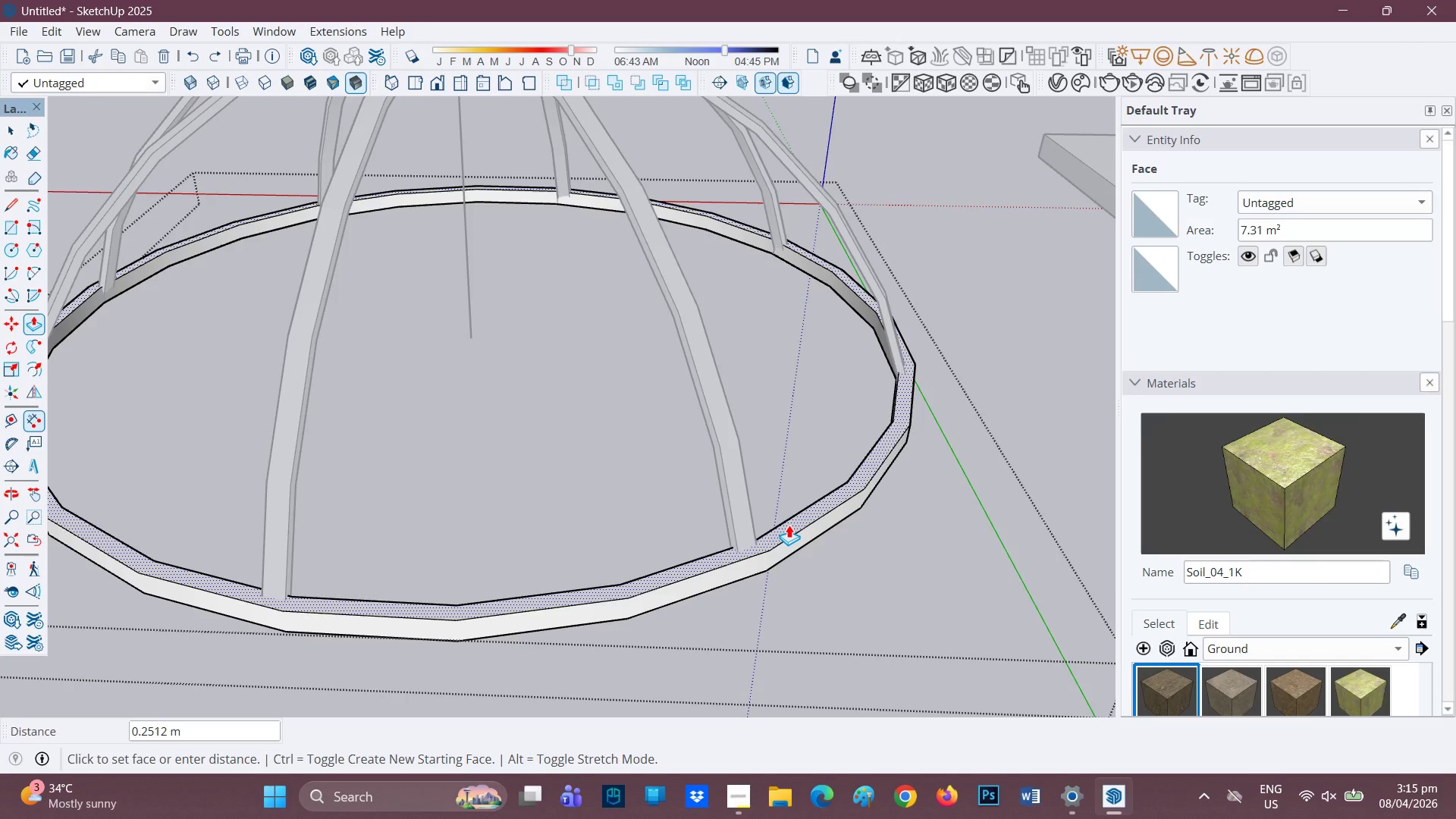 
key(Period)
 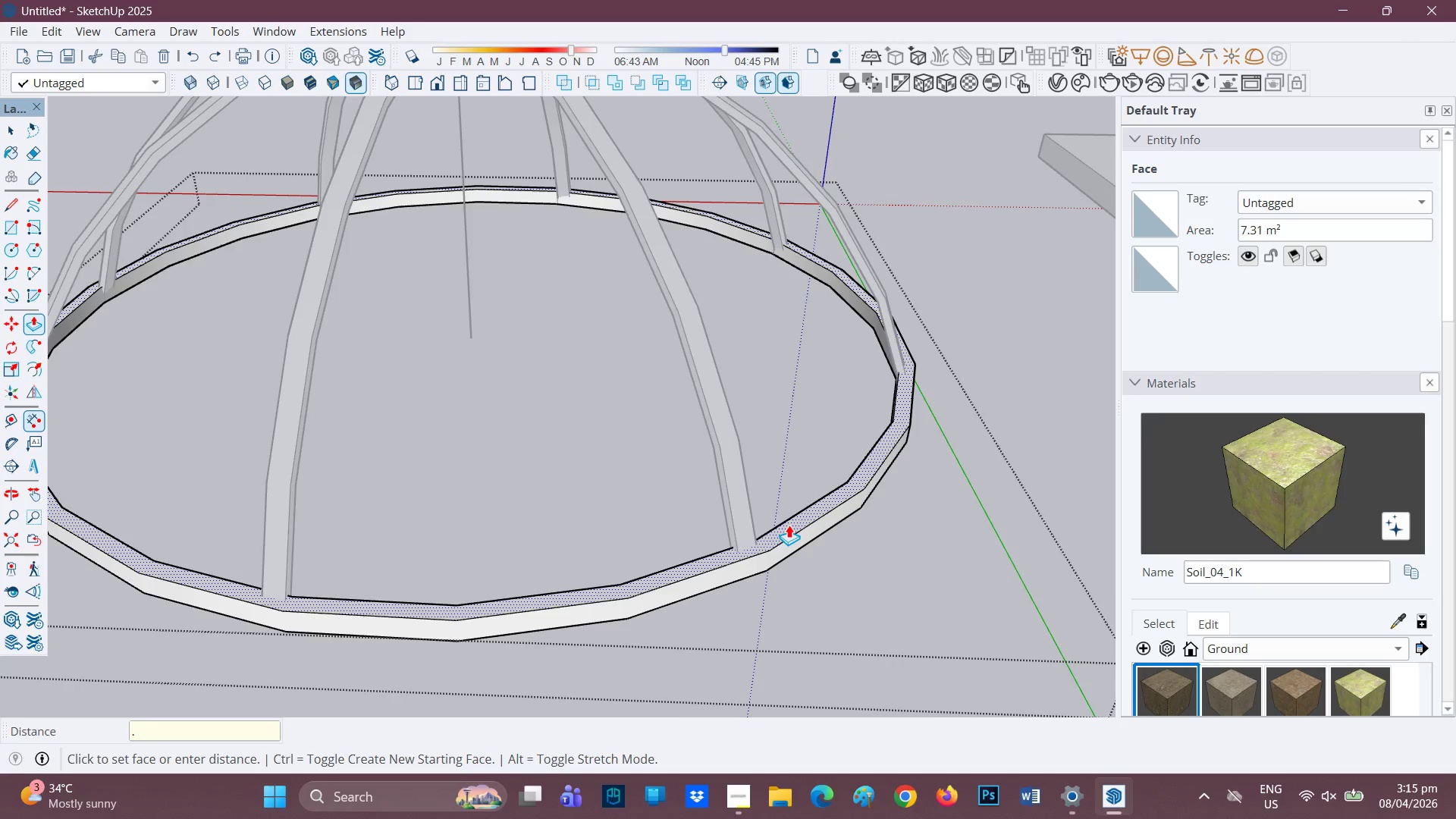 
key(1)
 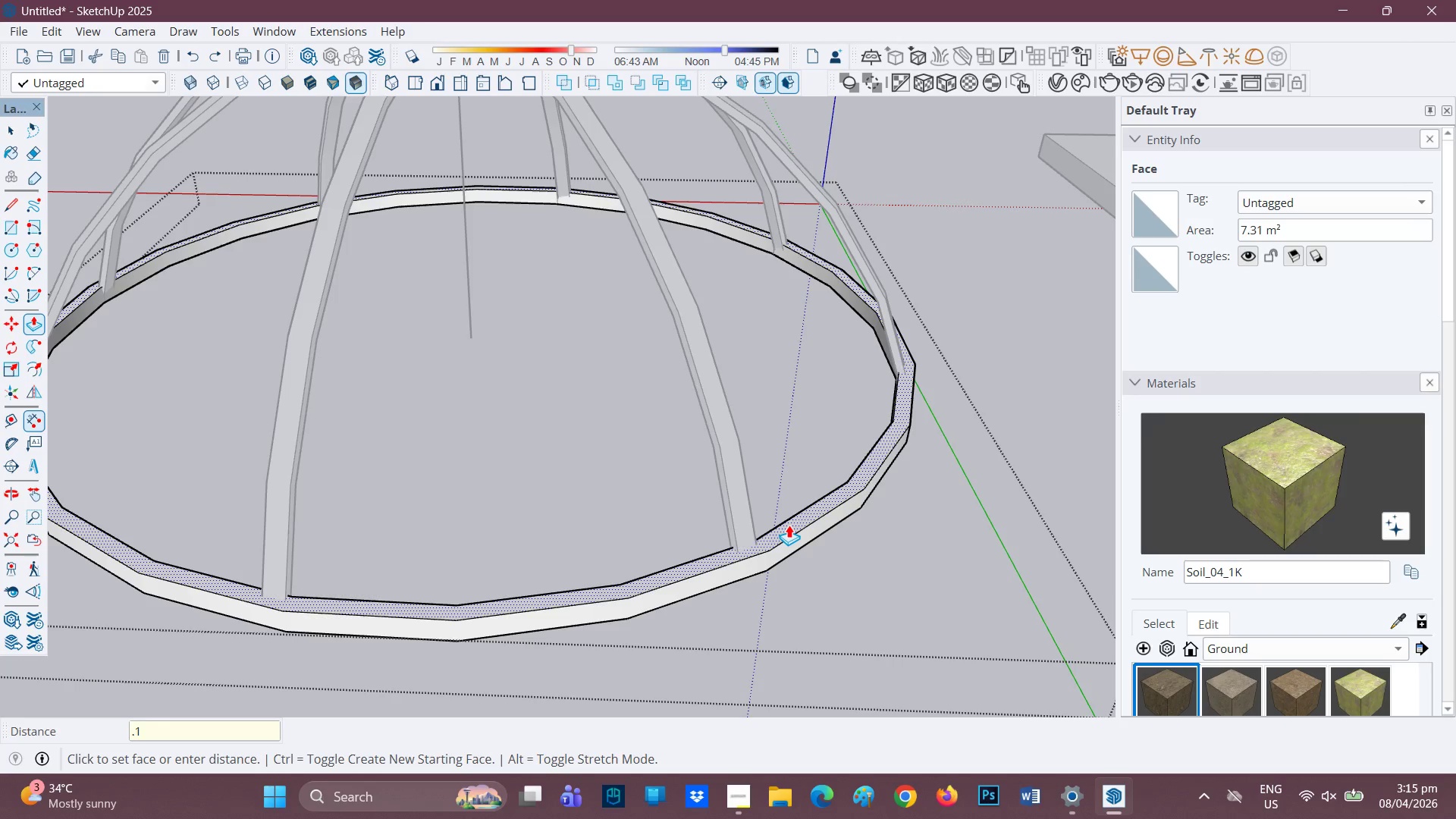 
key(Enter)
 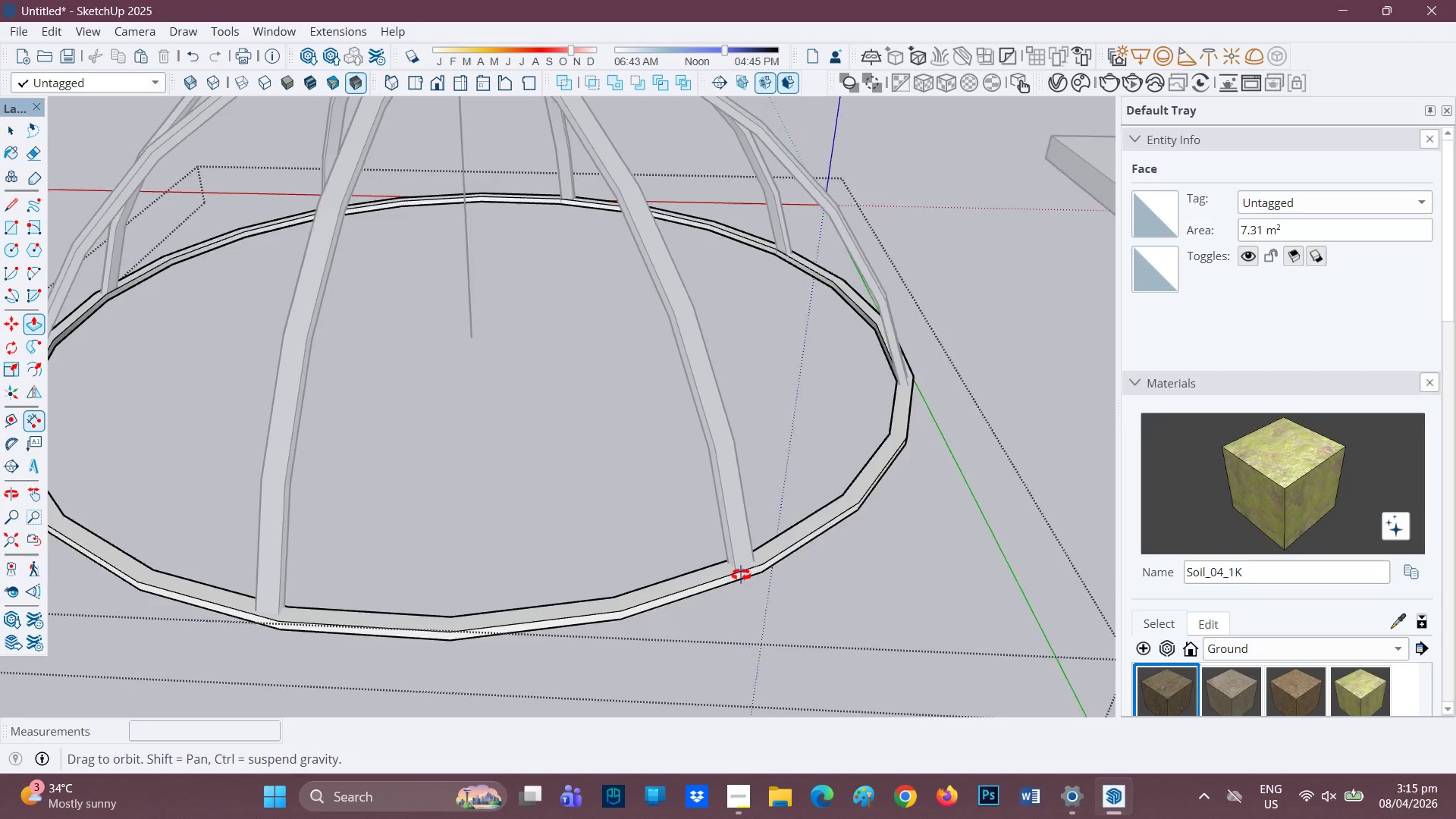 
key(Space)
 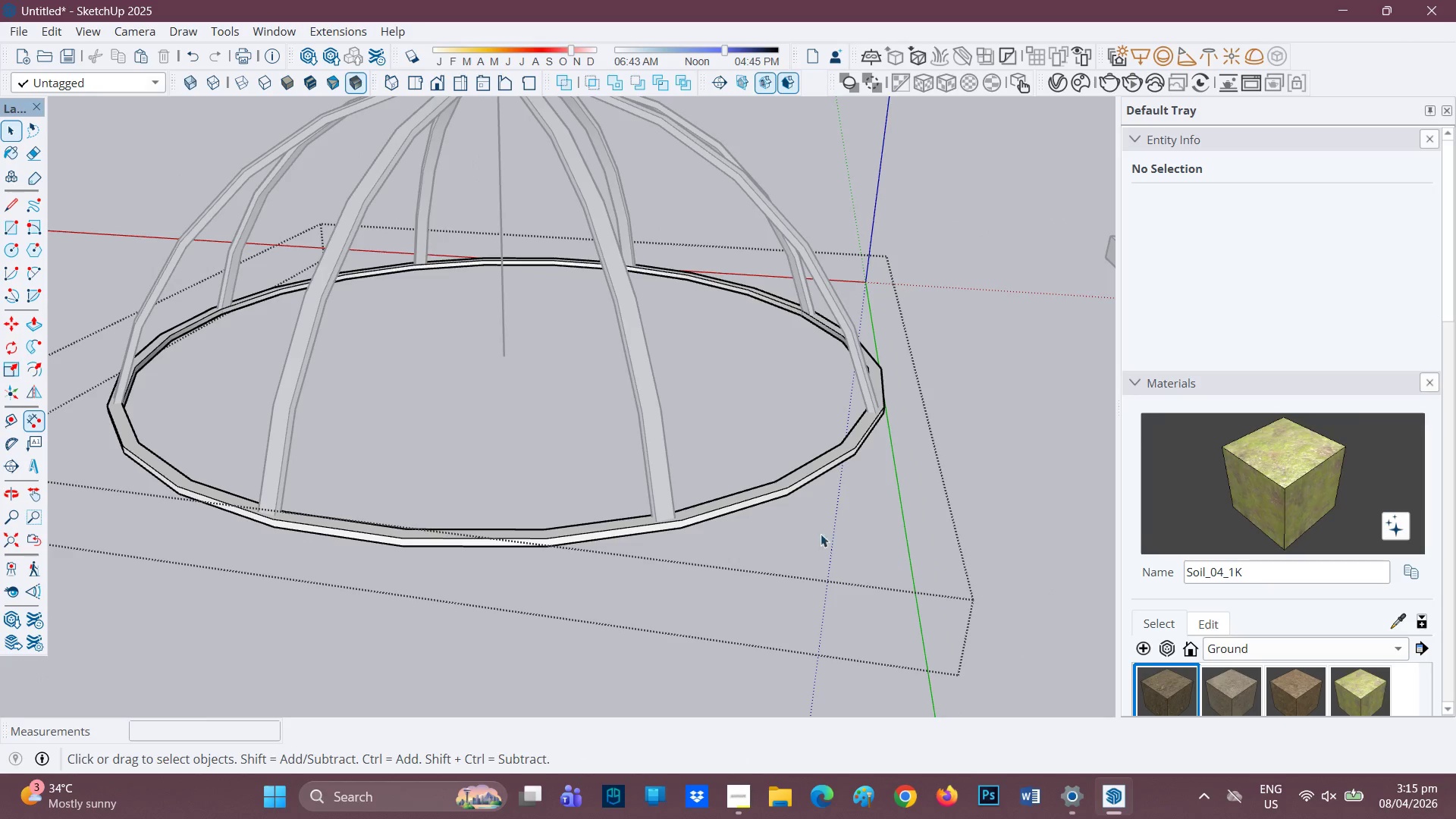 
scroll: coordinate [686, 532], scroll_direction: down, amount: 2.0
 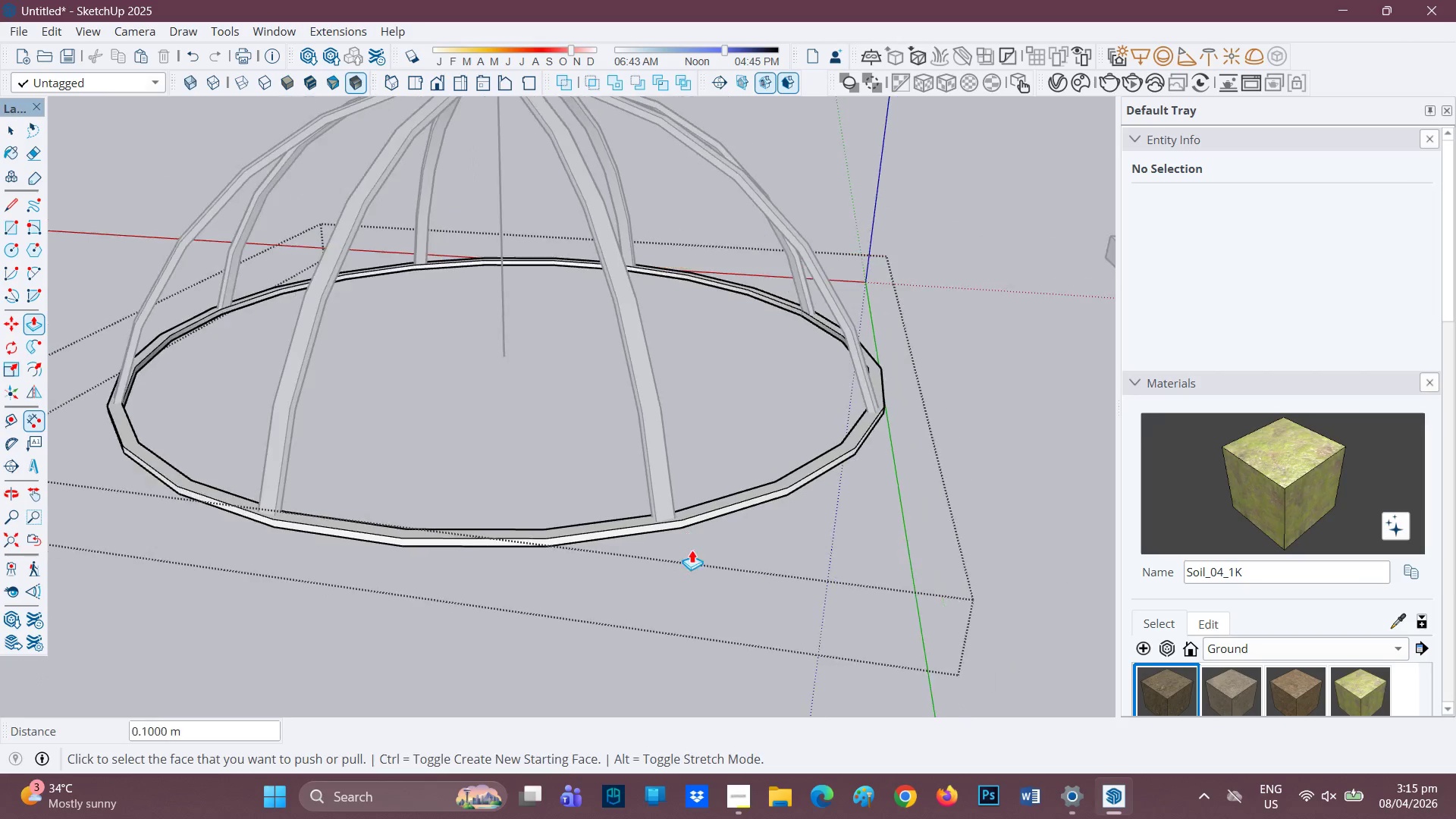 
key(Space)
 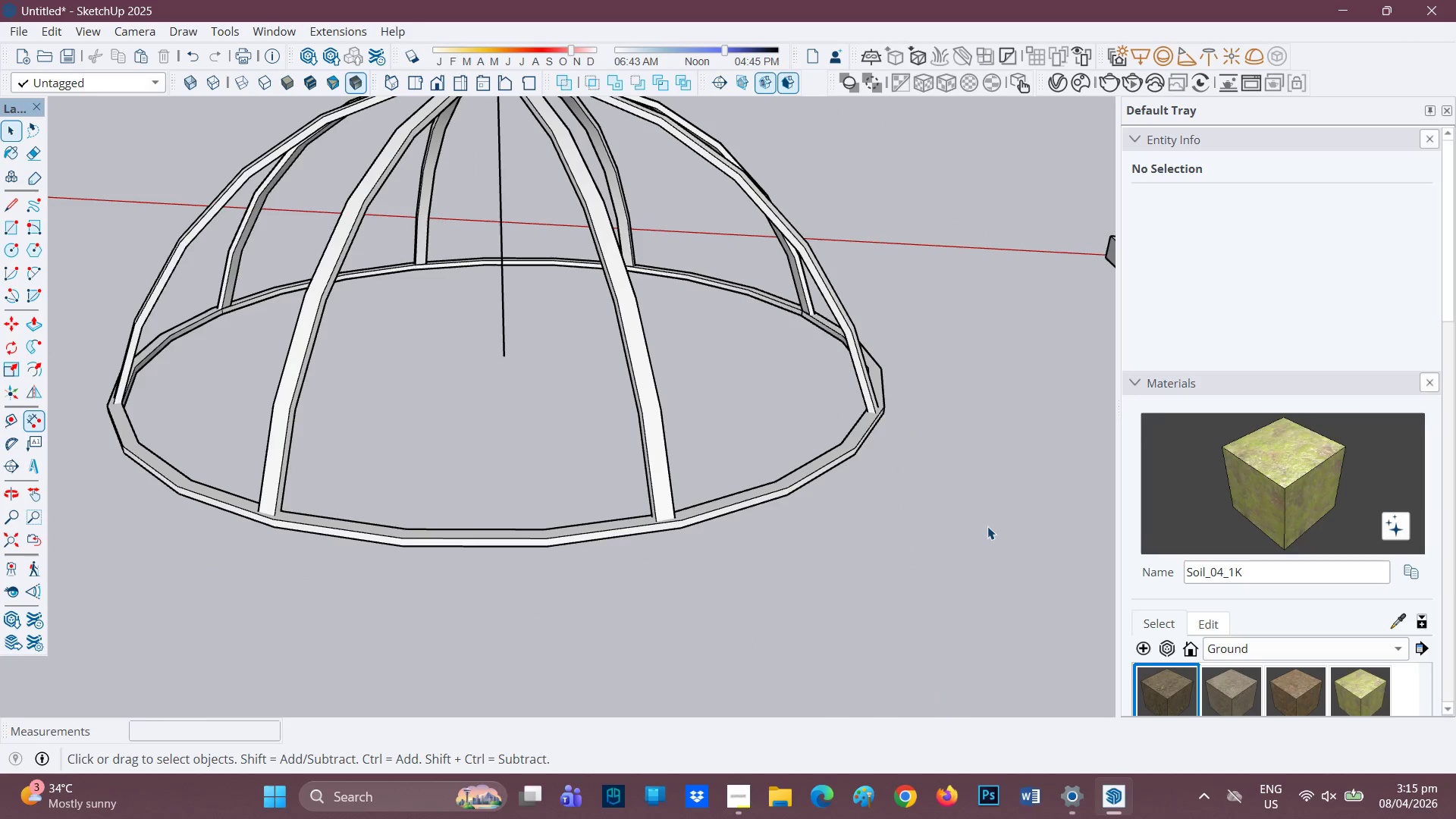 
scroll: coordinate [688, 505], scroll_direction: down, amount: 4.0
 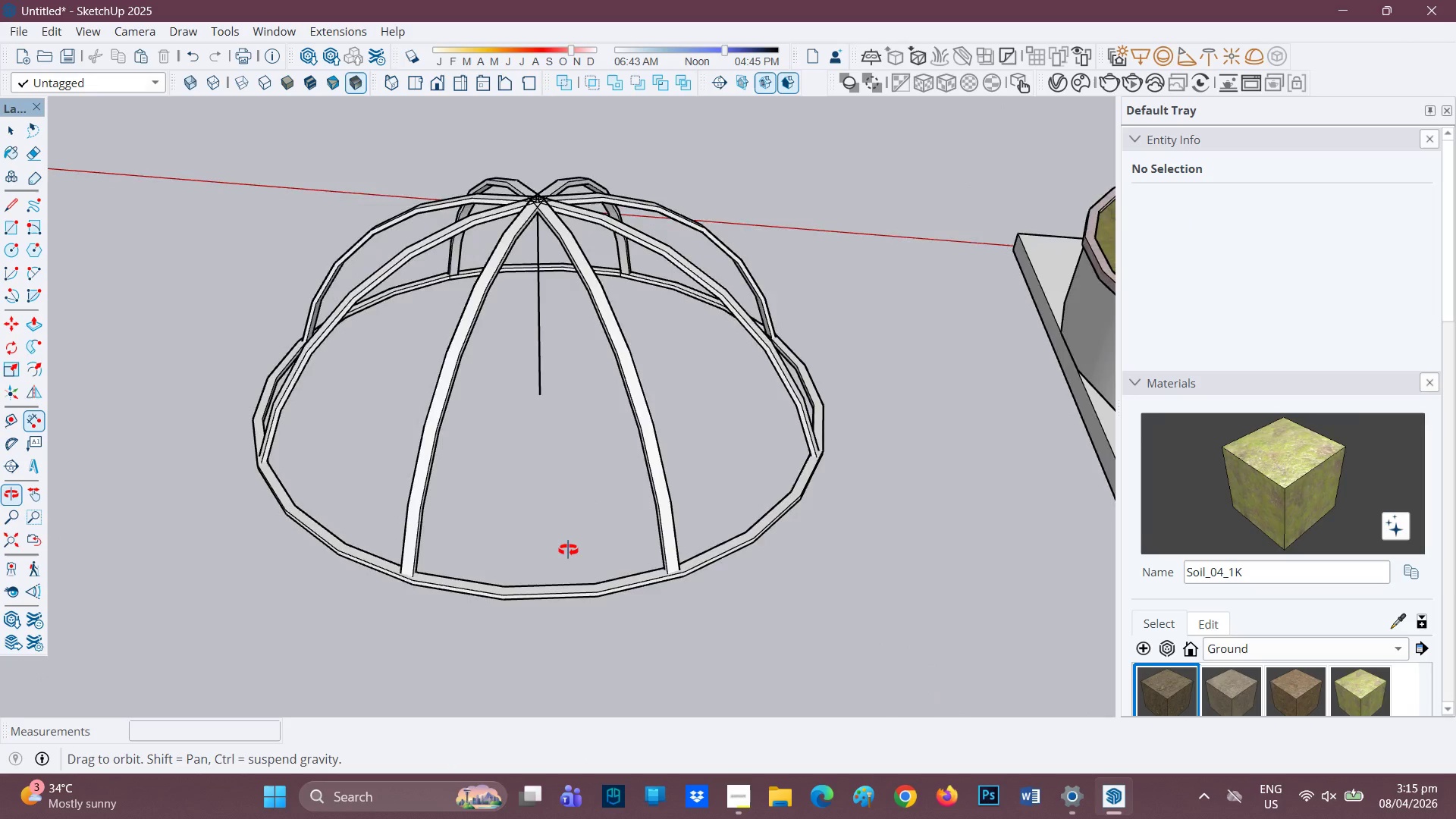 
scroll: coordinate [582, 590], scroll_direction: up, amount: 2.0
 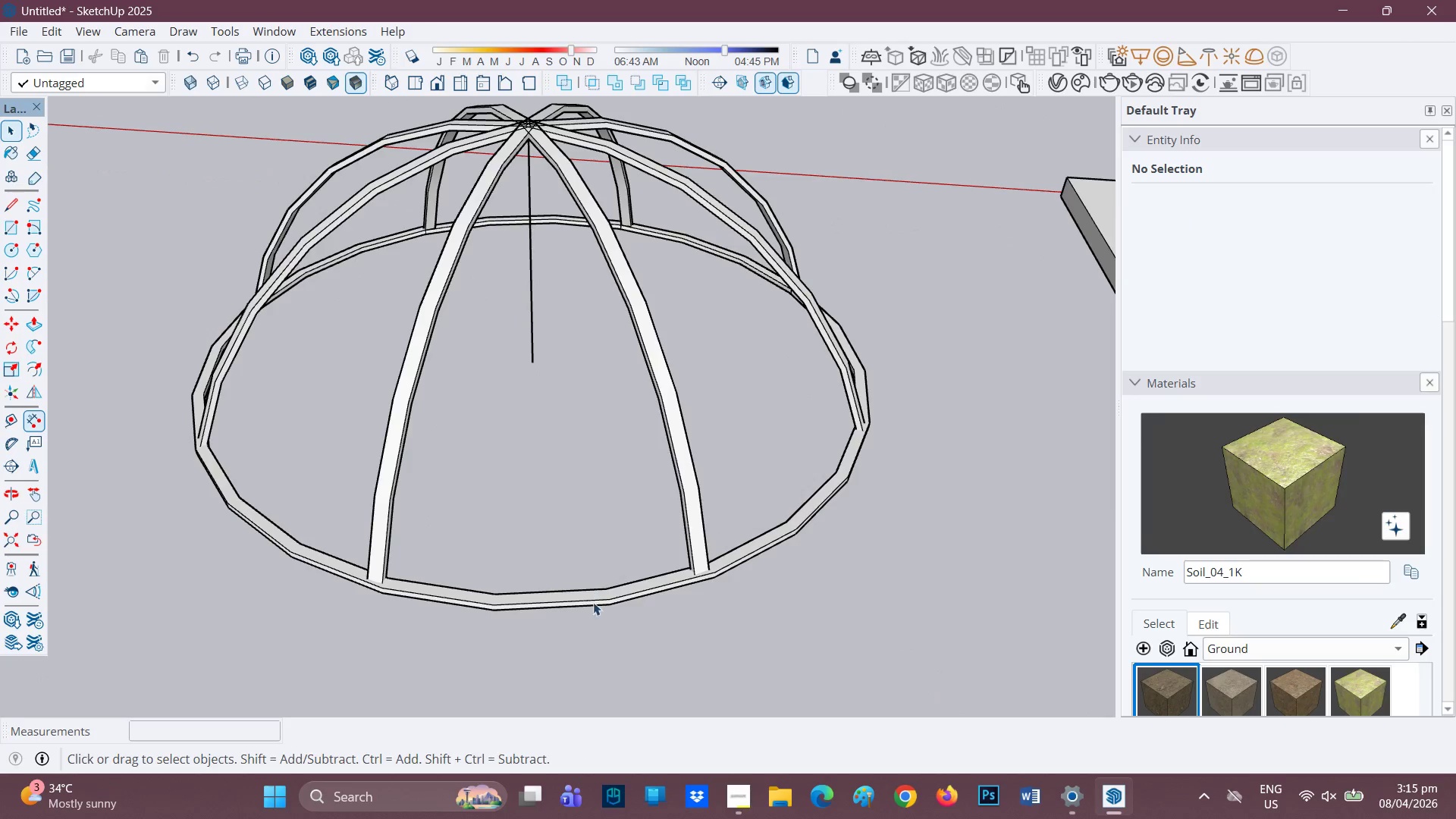 
left_click([594, 603])
 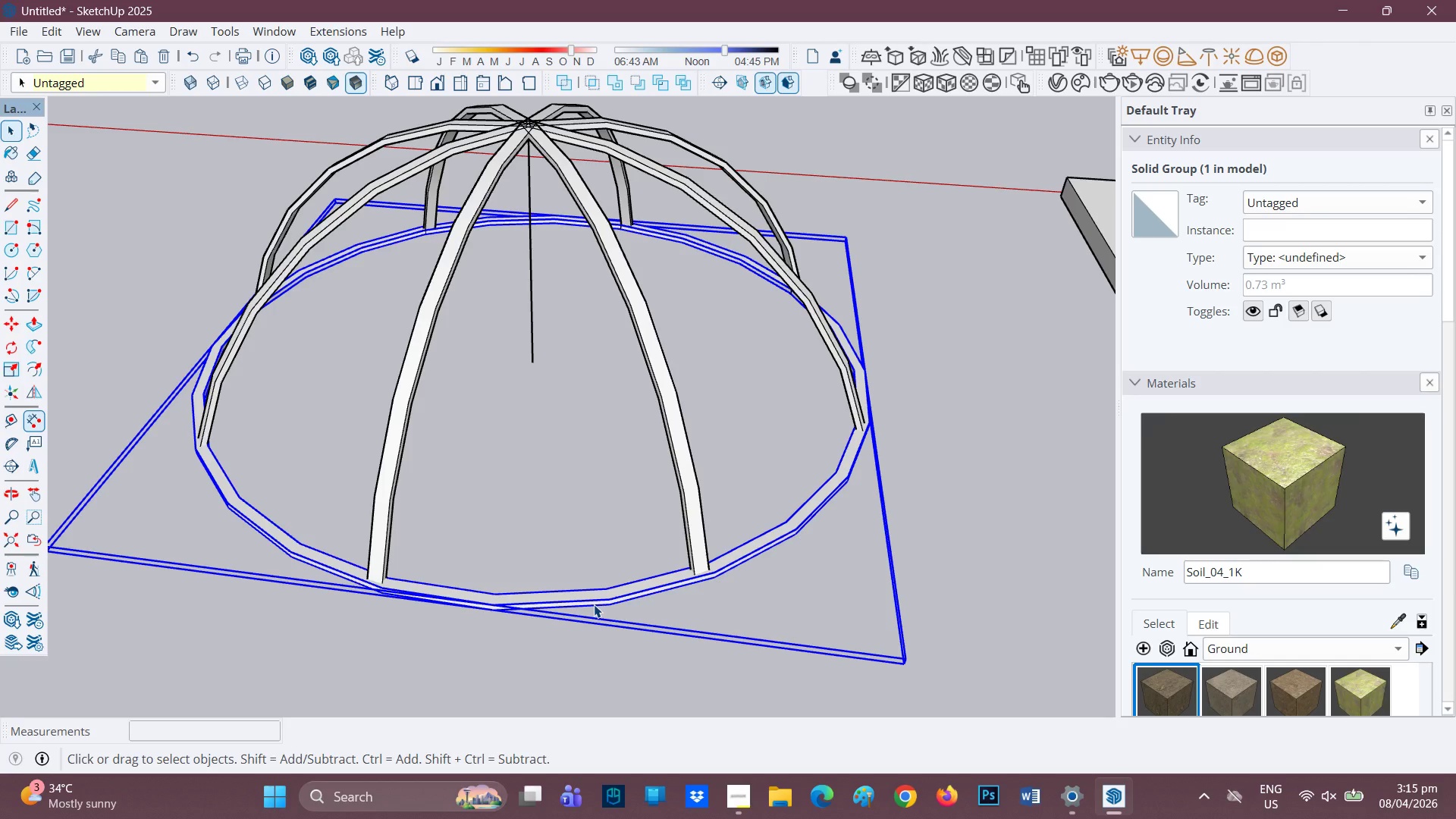 
key(Control+C)
 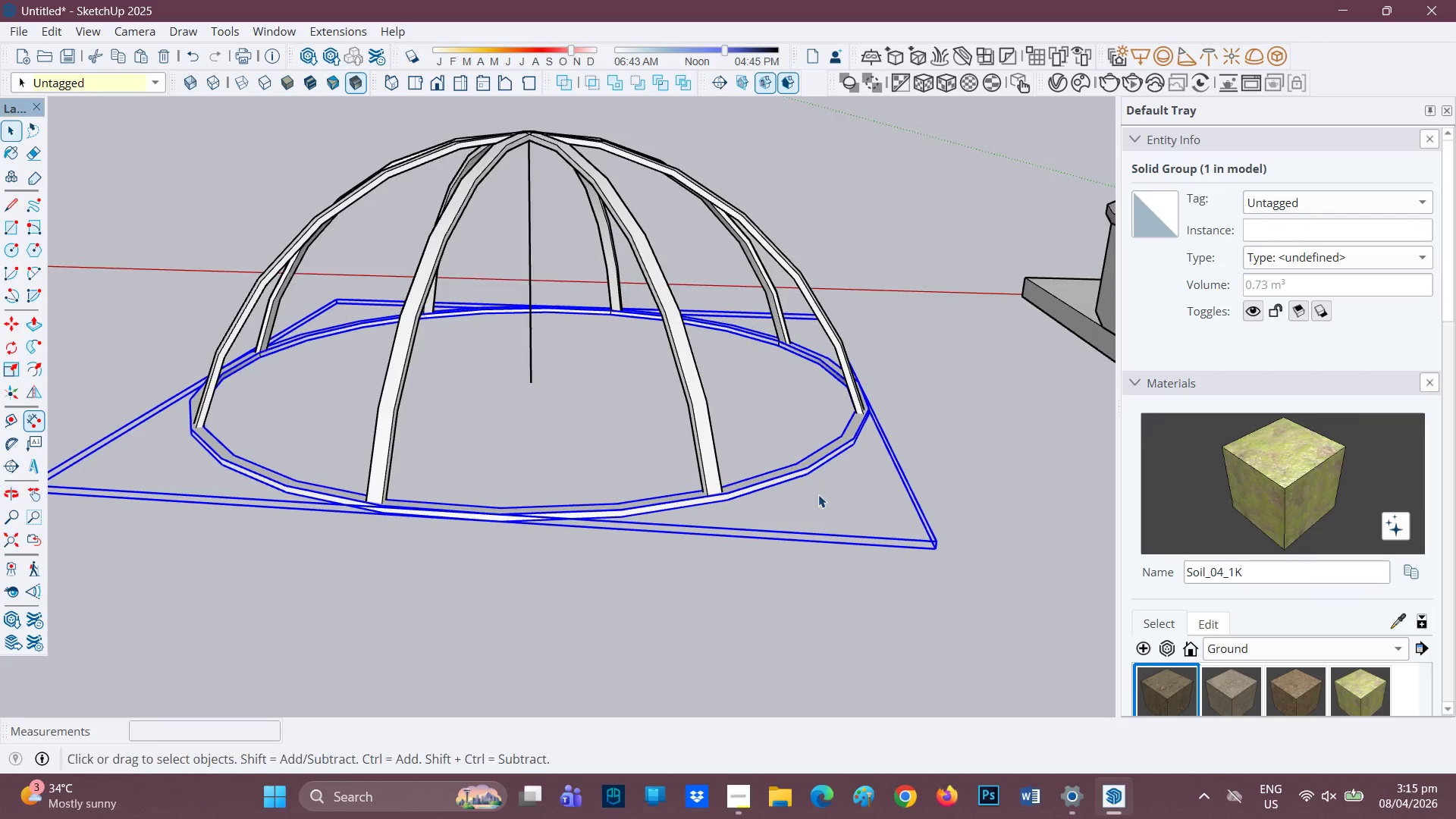 
scroll: coordinate [945, 548], scroll_direction: up, amount: 2.0
 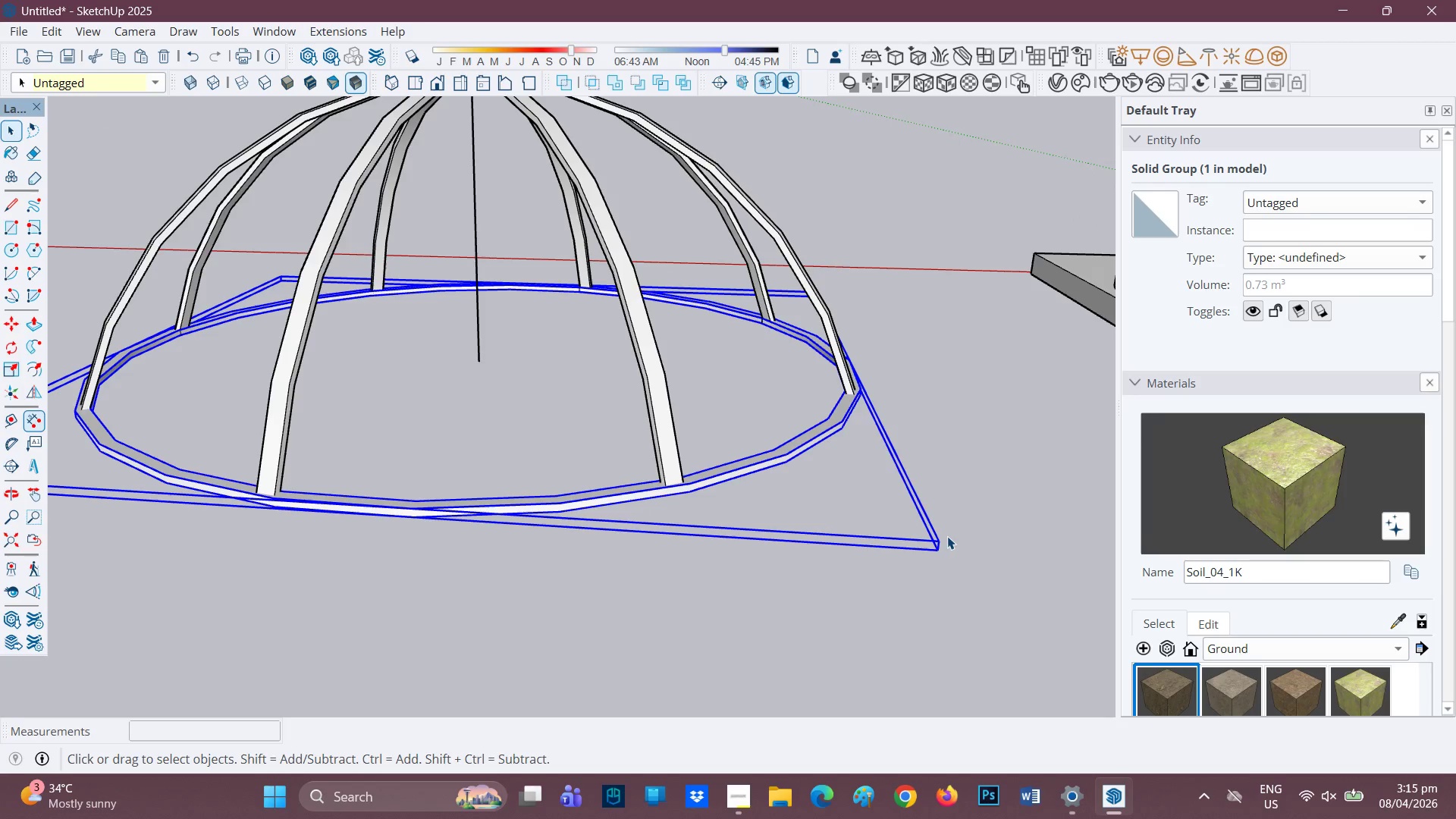 
key(M)
 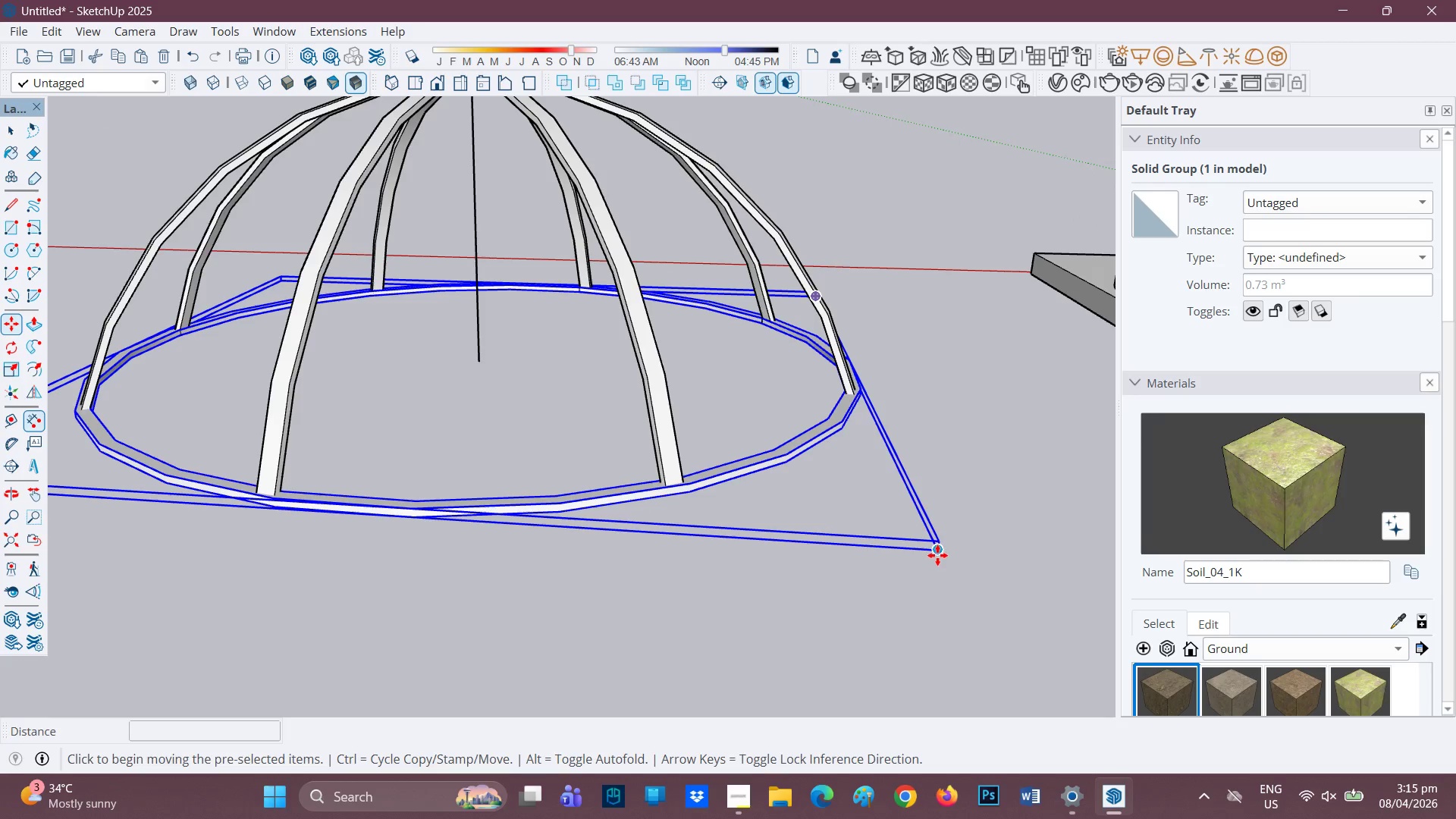 
left_click([937, 555])
 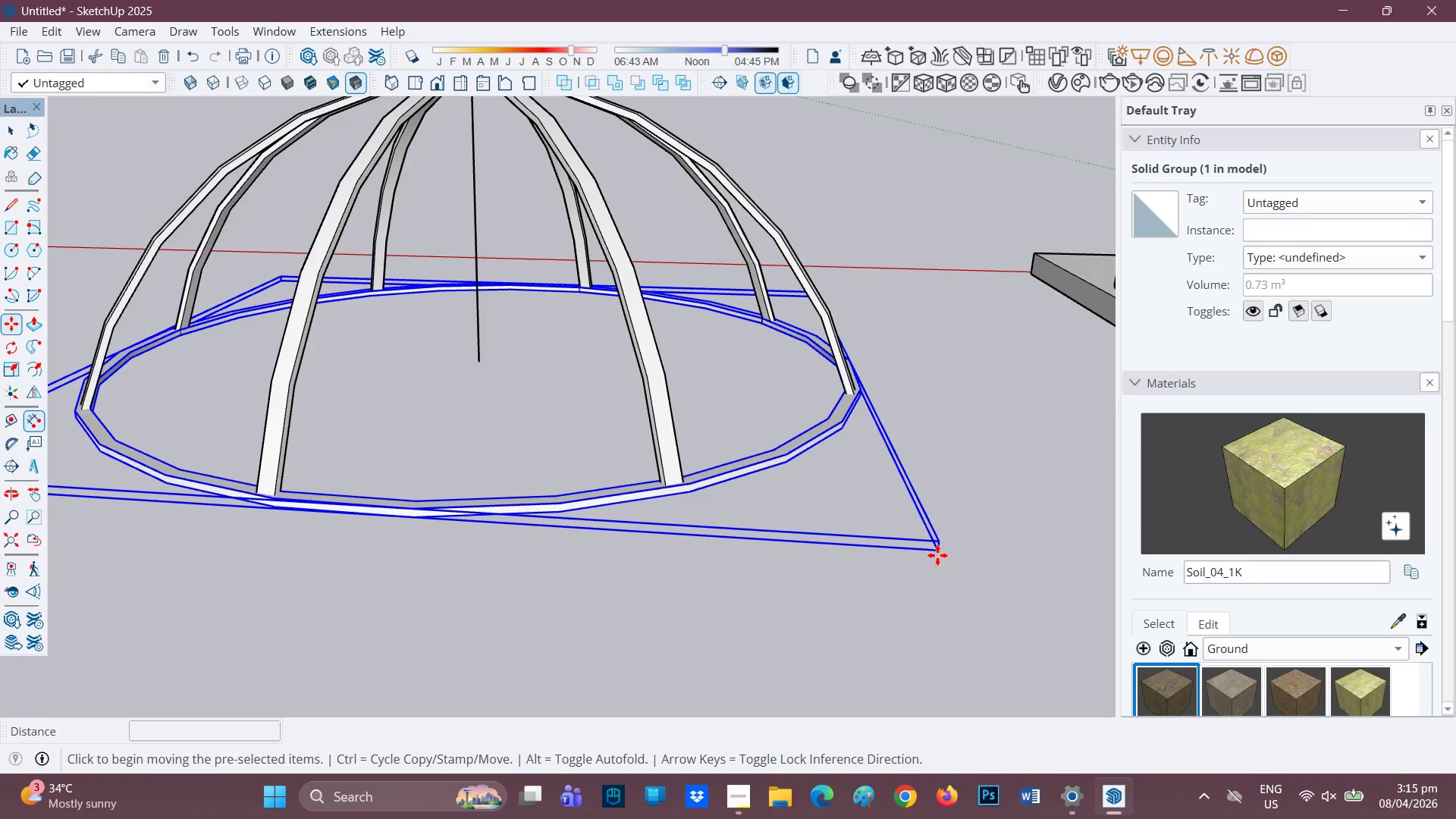 
key(Control+ControlRight)
 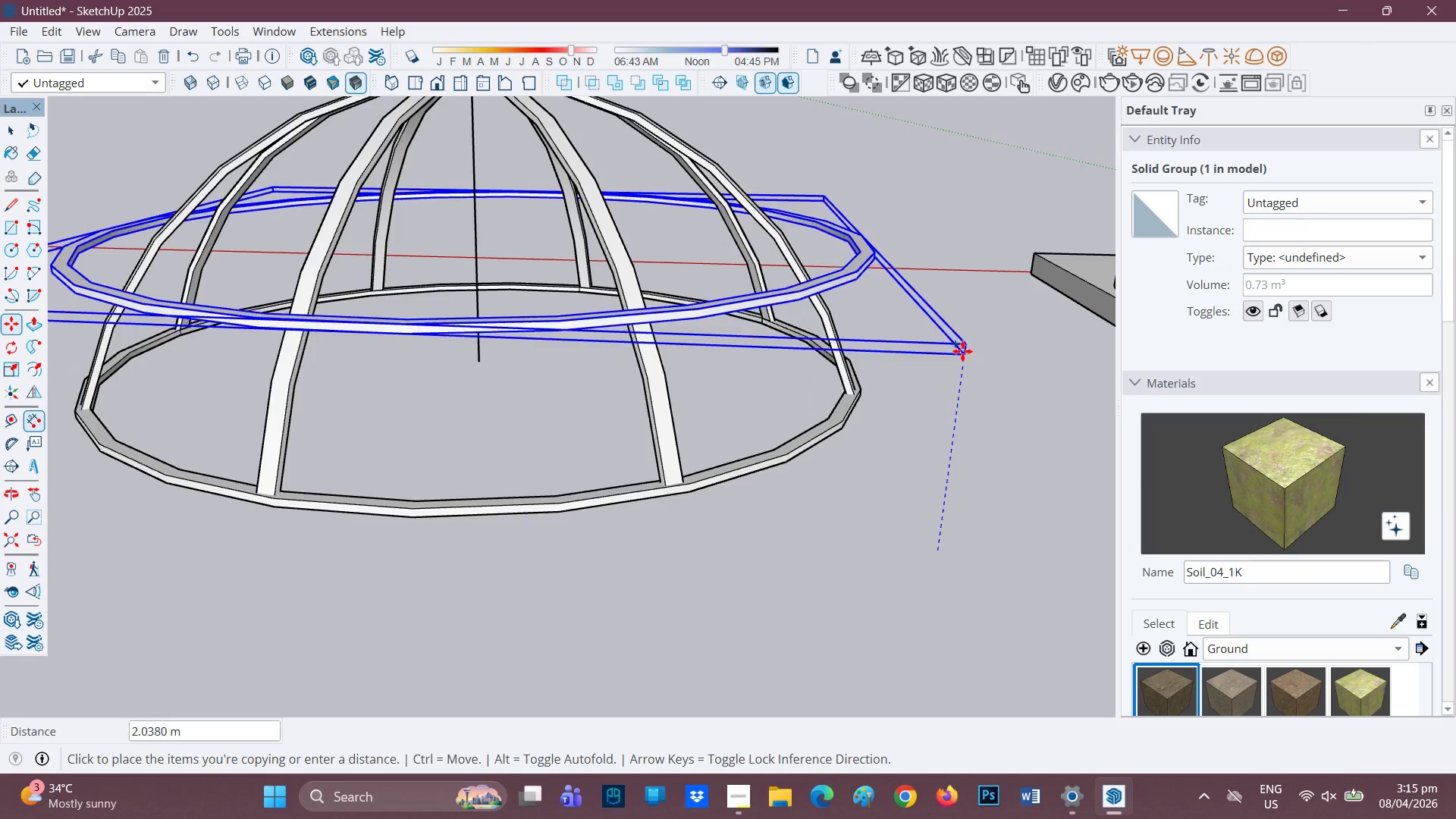 
wait(15.44)
 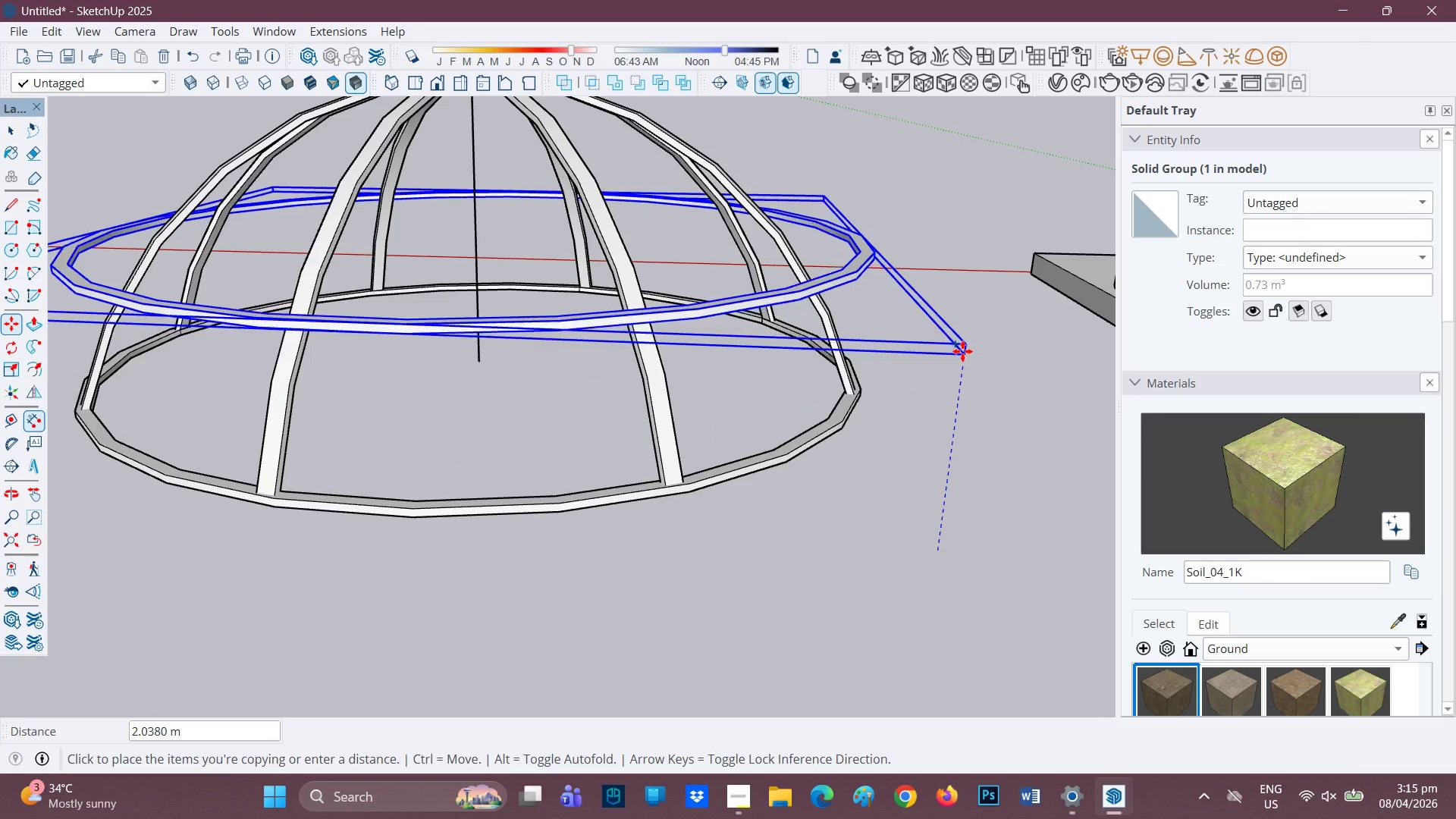 
left_click([968, 312])
 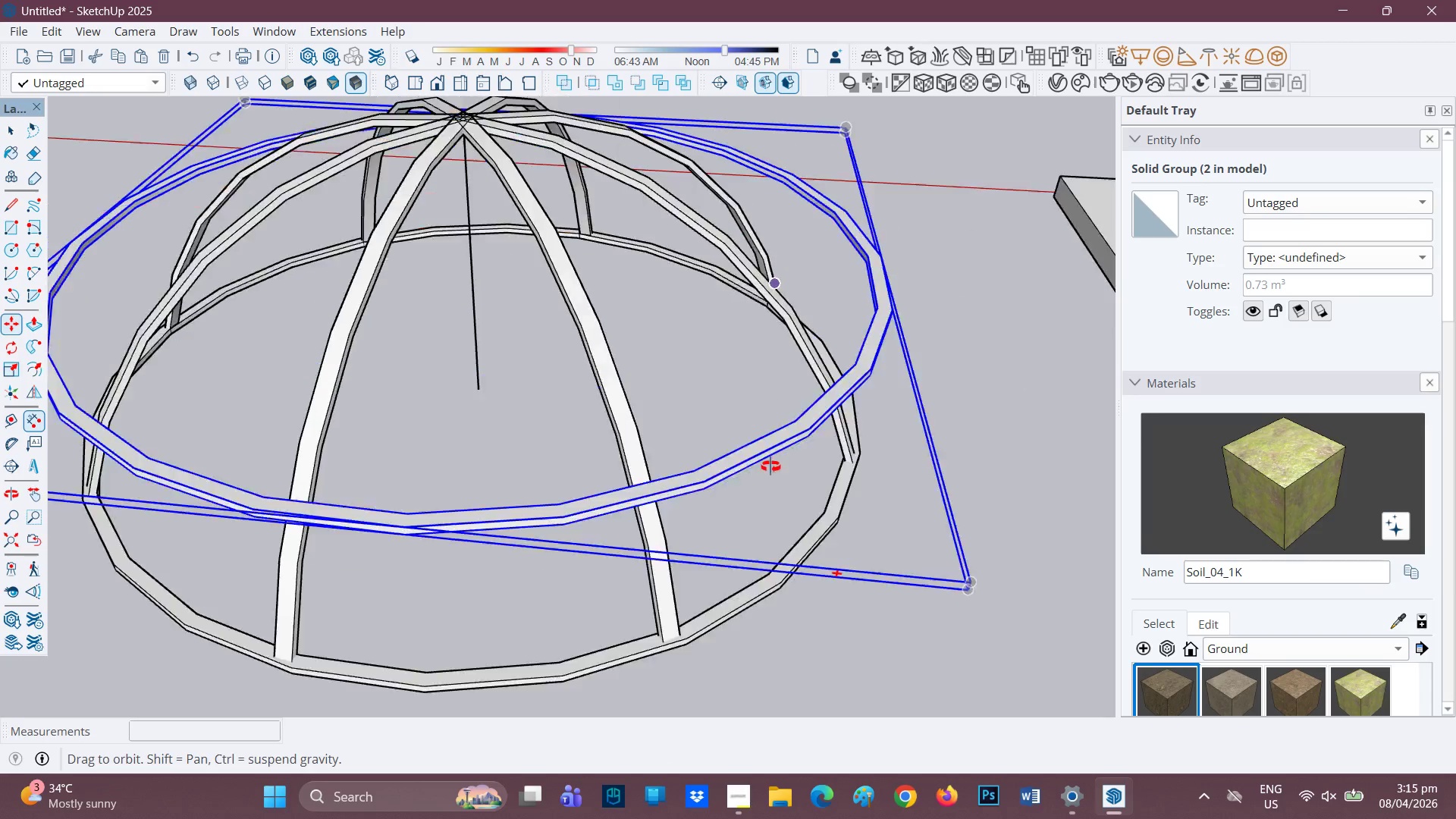 
scroll: coordinate [753, 482], scroll_direction: down, amount: 2.0
 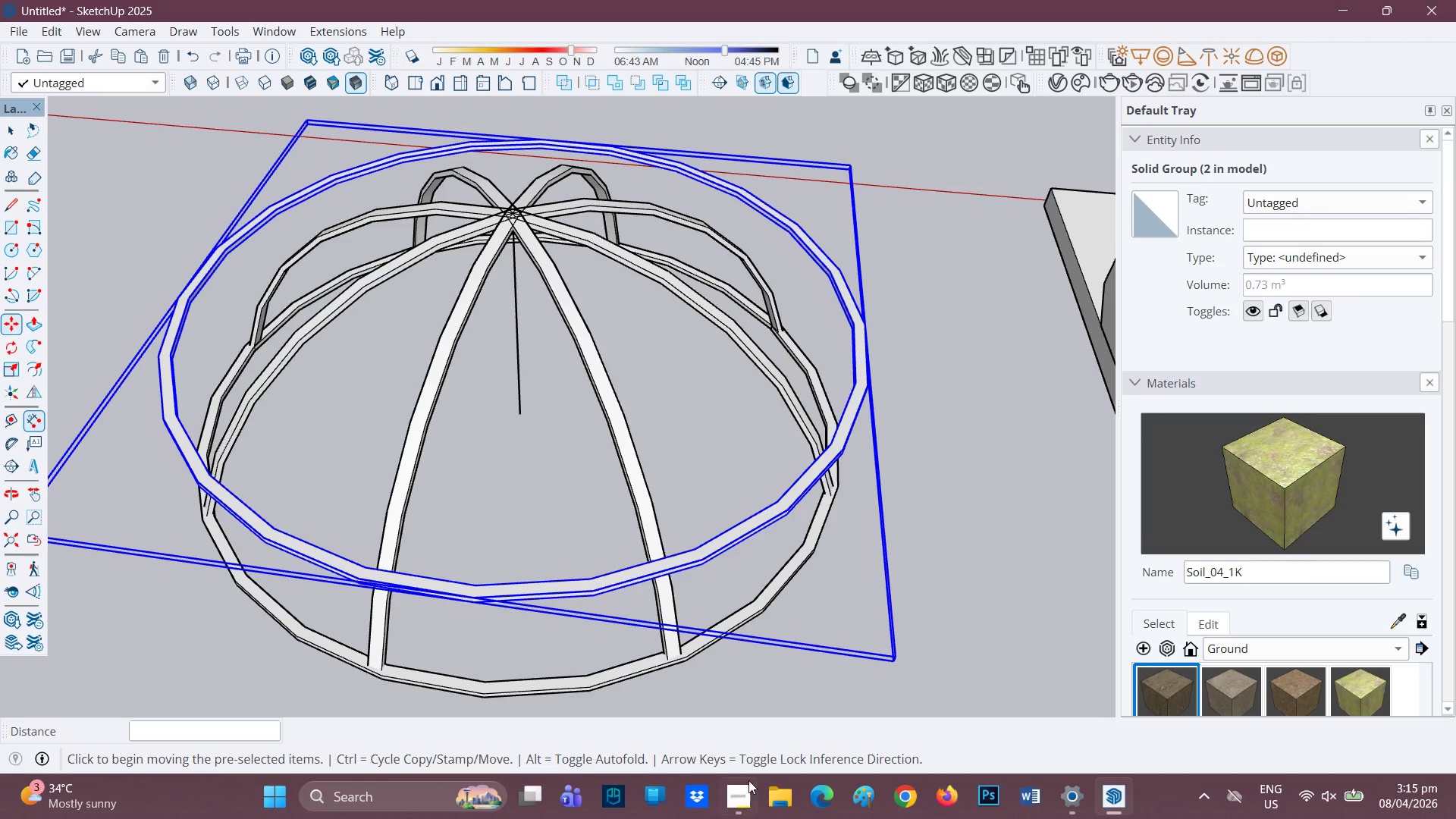 
left_click([740, 784])